 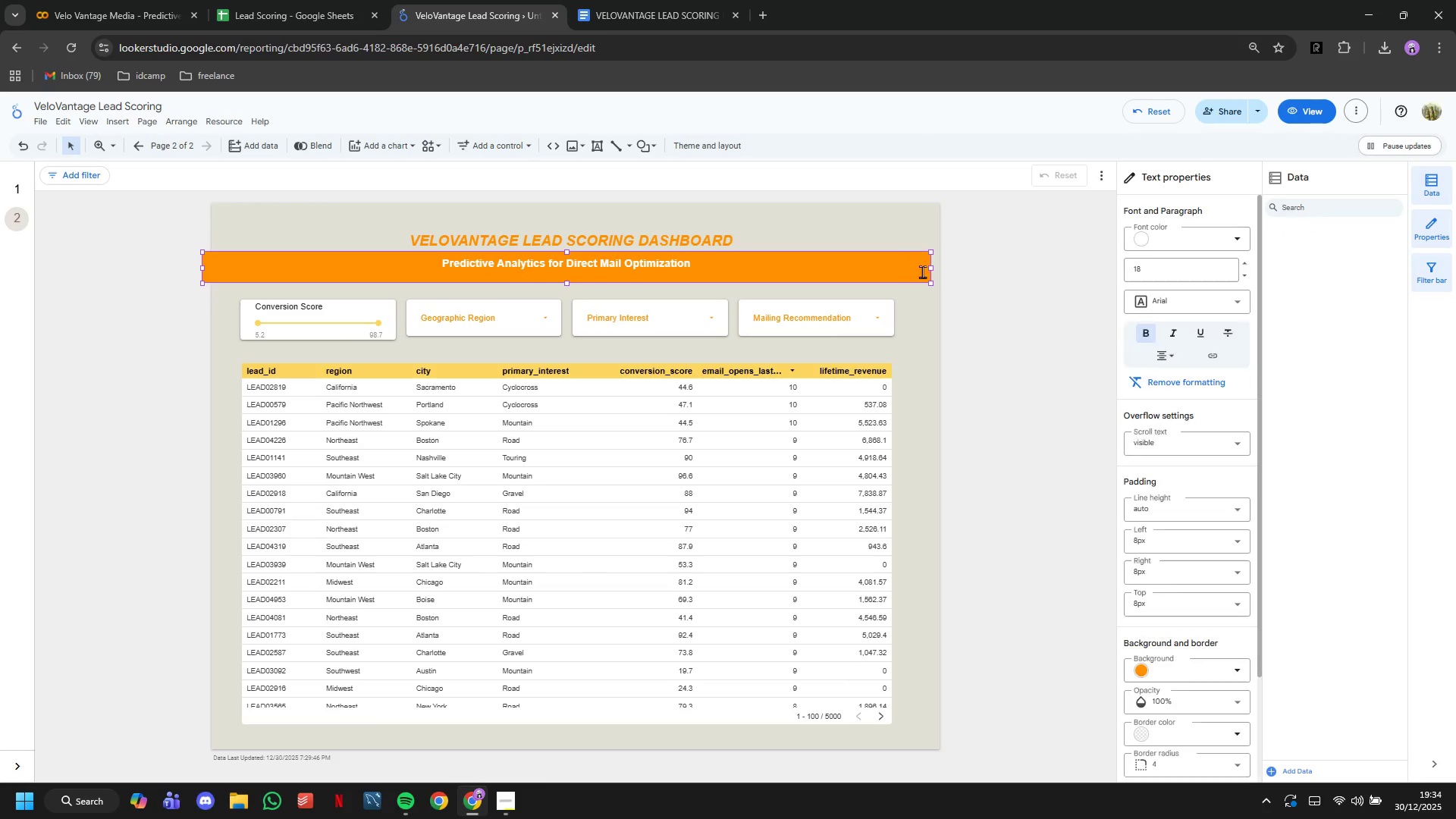 
left_click_drag(start_coordinate=[930, 267], to_coordinate=[943, 267])
 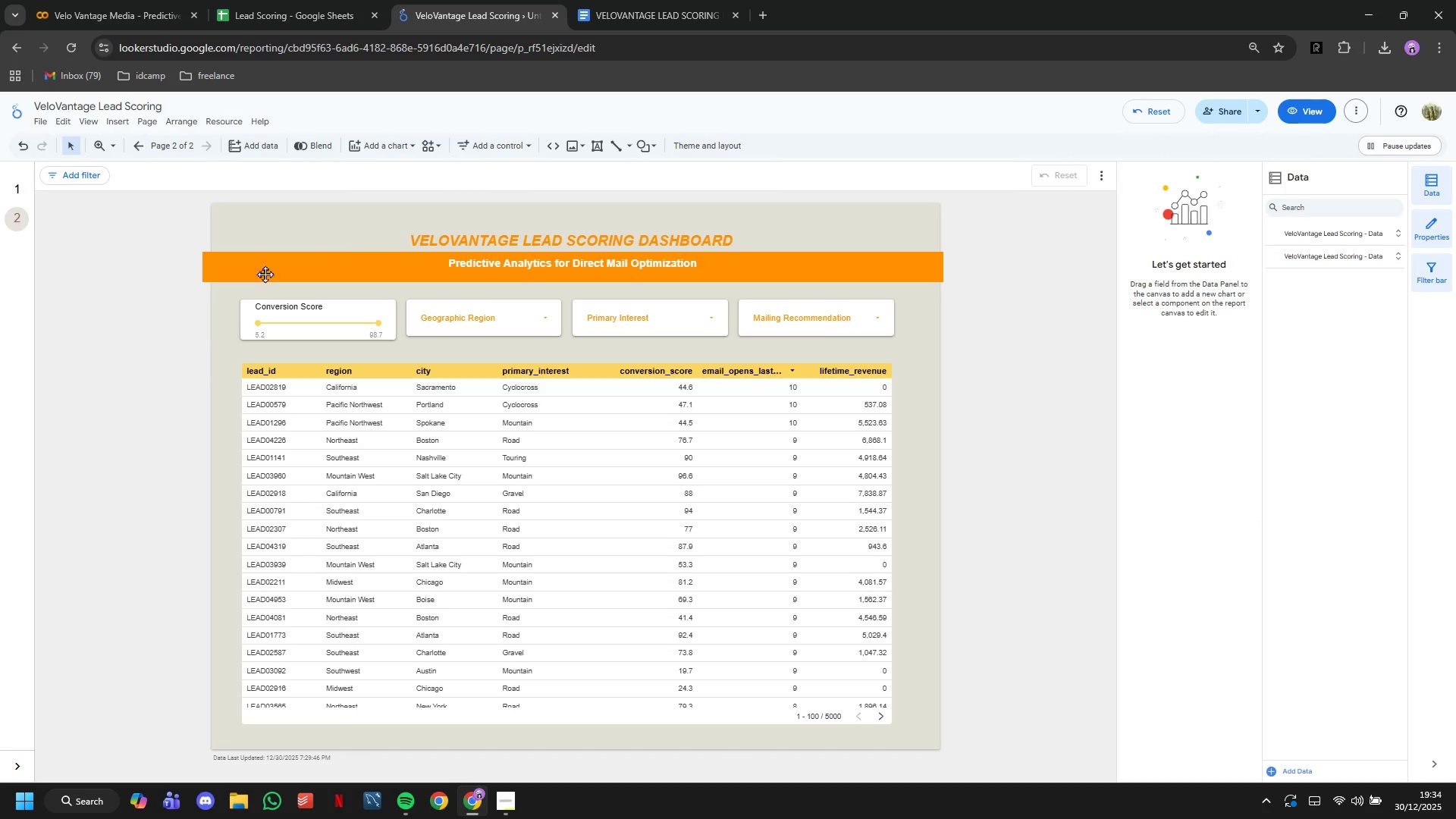 
left_click([248, 268])
 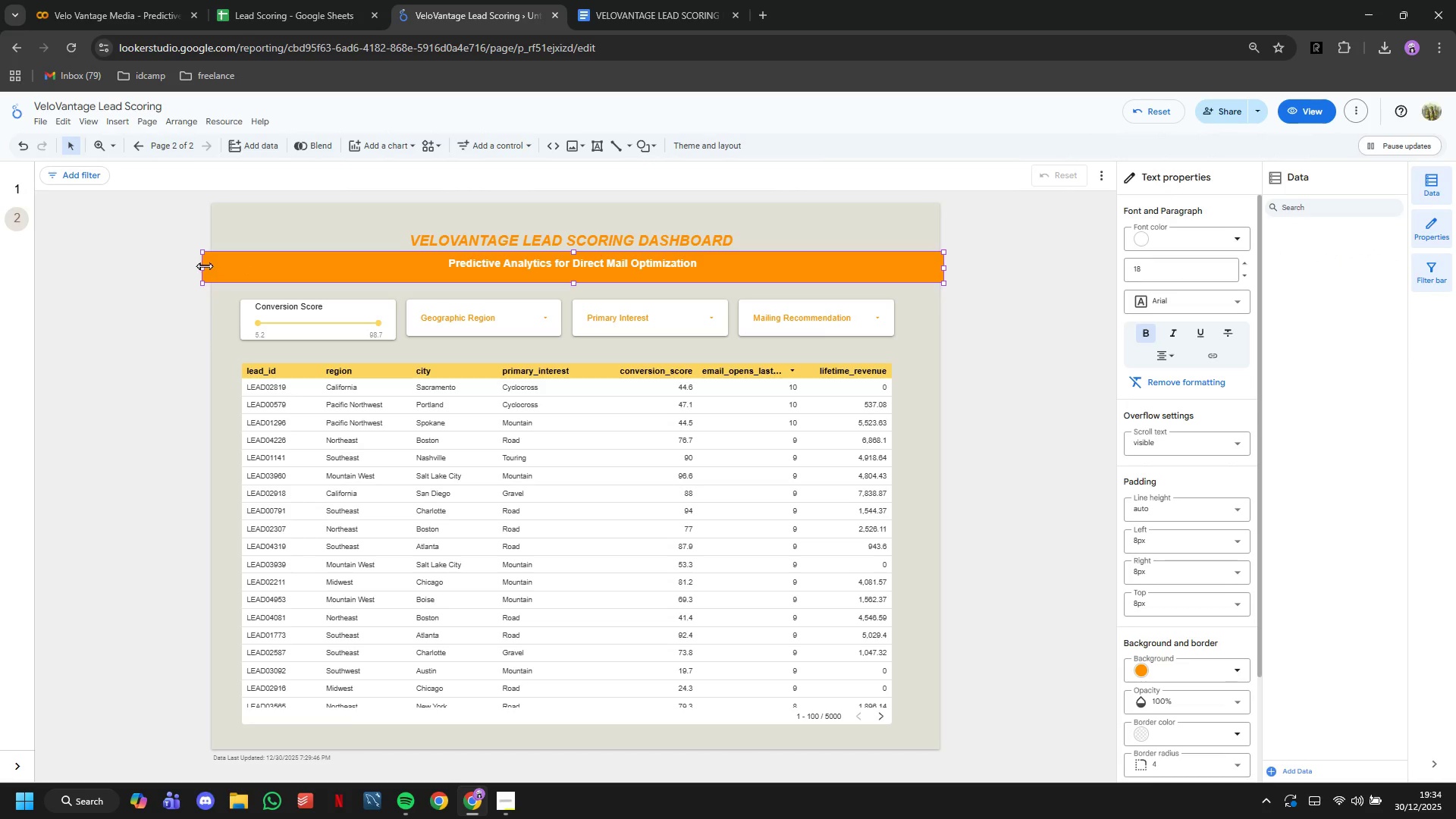 
left_click_drag(start_coordinate=[203, 265], to_coordinate=[210, 264])
 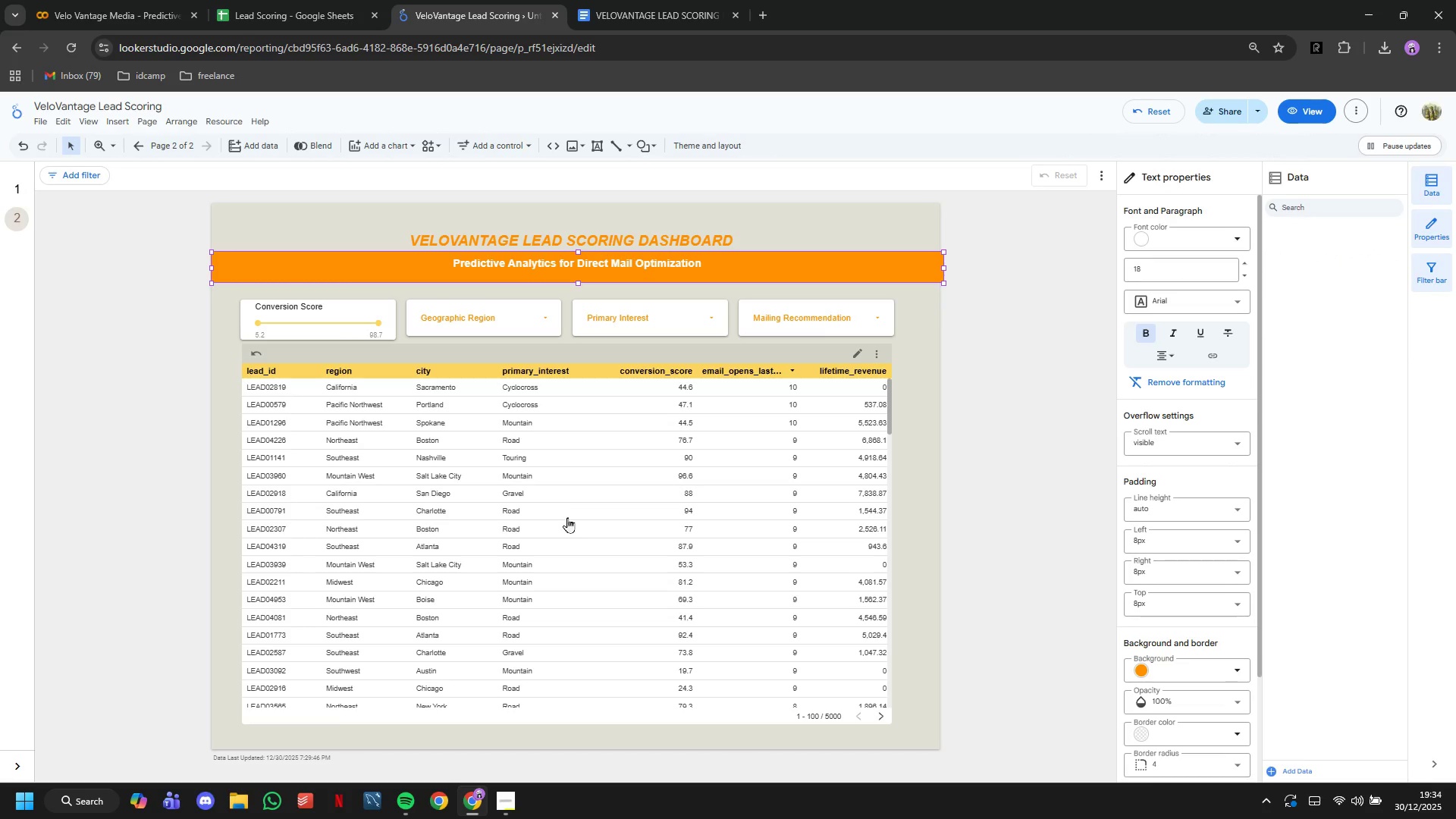 
scroll: coordinate [586, 543], scroll_direction: down, amount: 4.0
 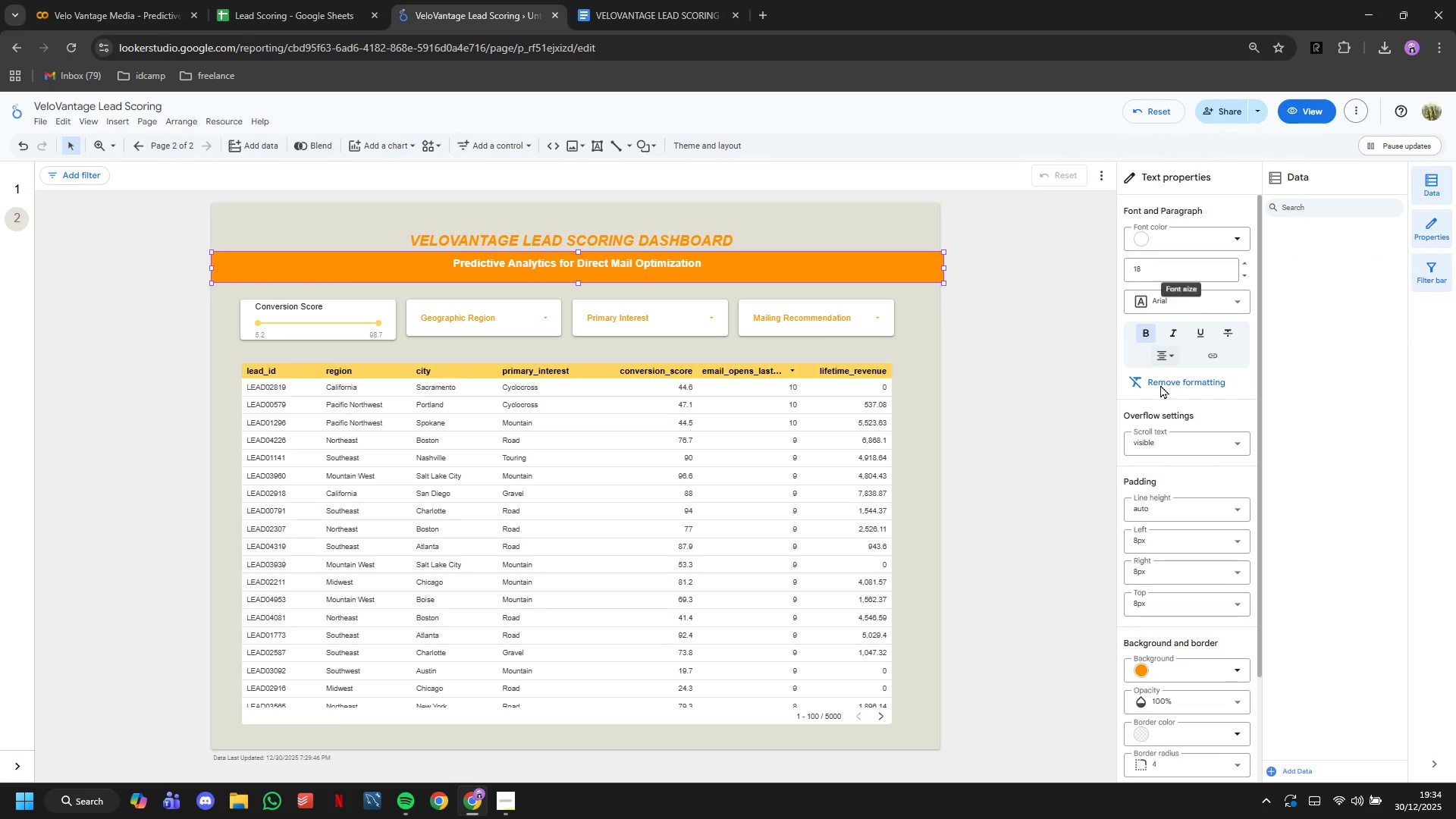 
scroll: coordinate [939, 490], scroll_direction: up, amount: 3.0
 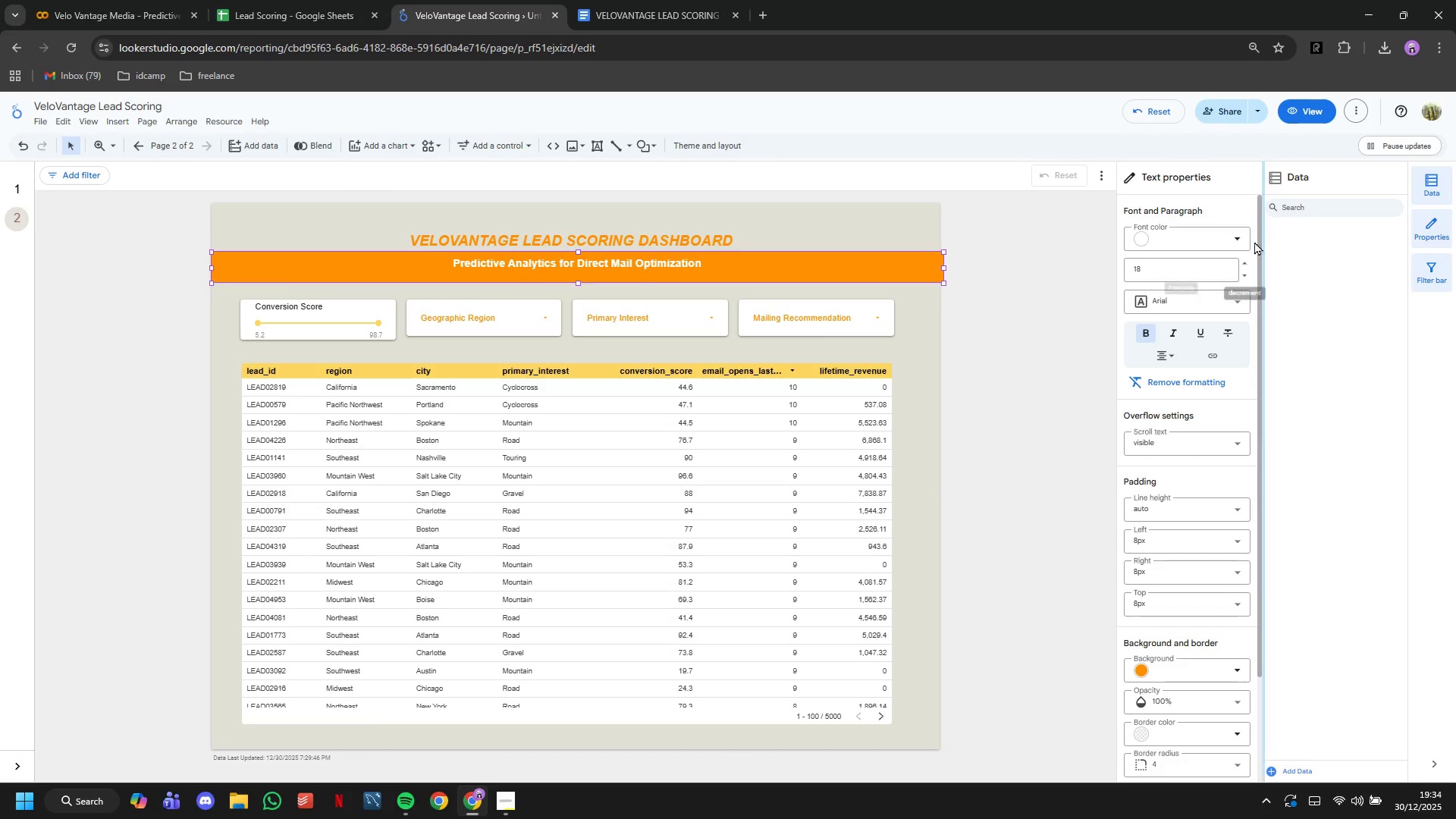 
left_click([1080, 317])
 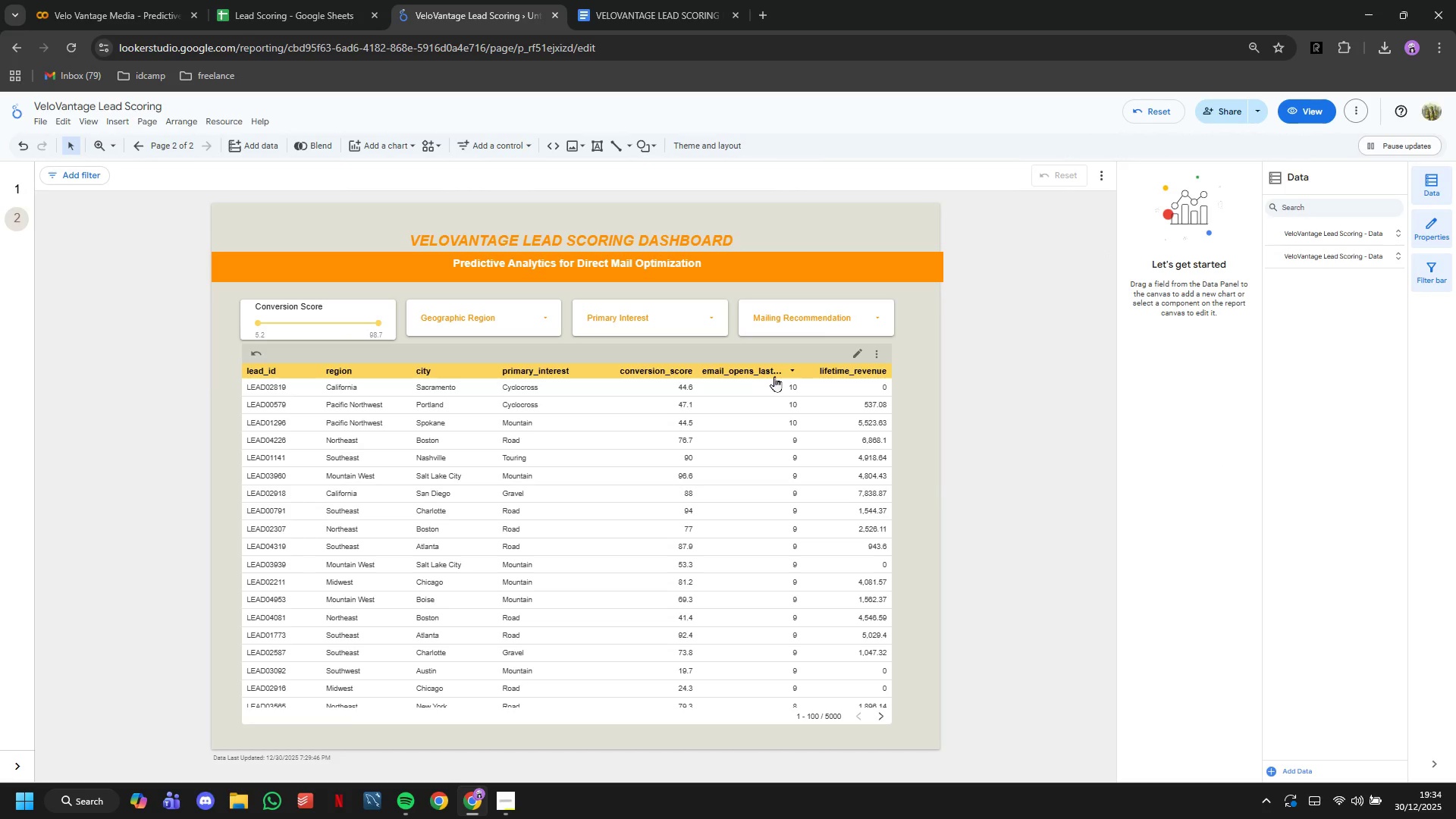 
left_click([778, 376])
 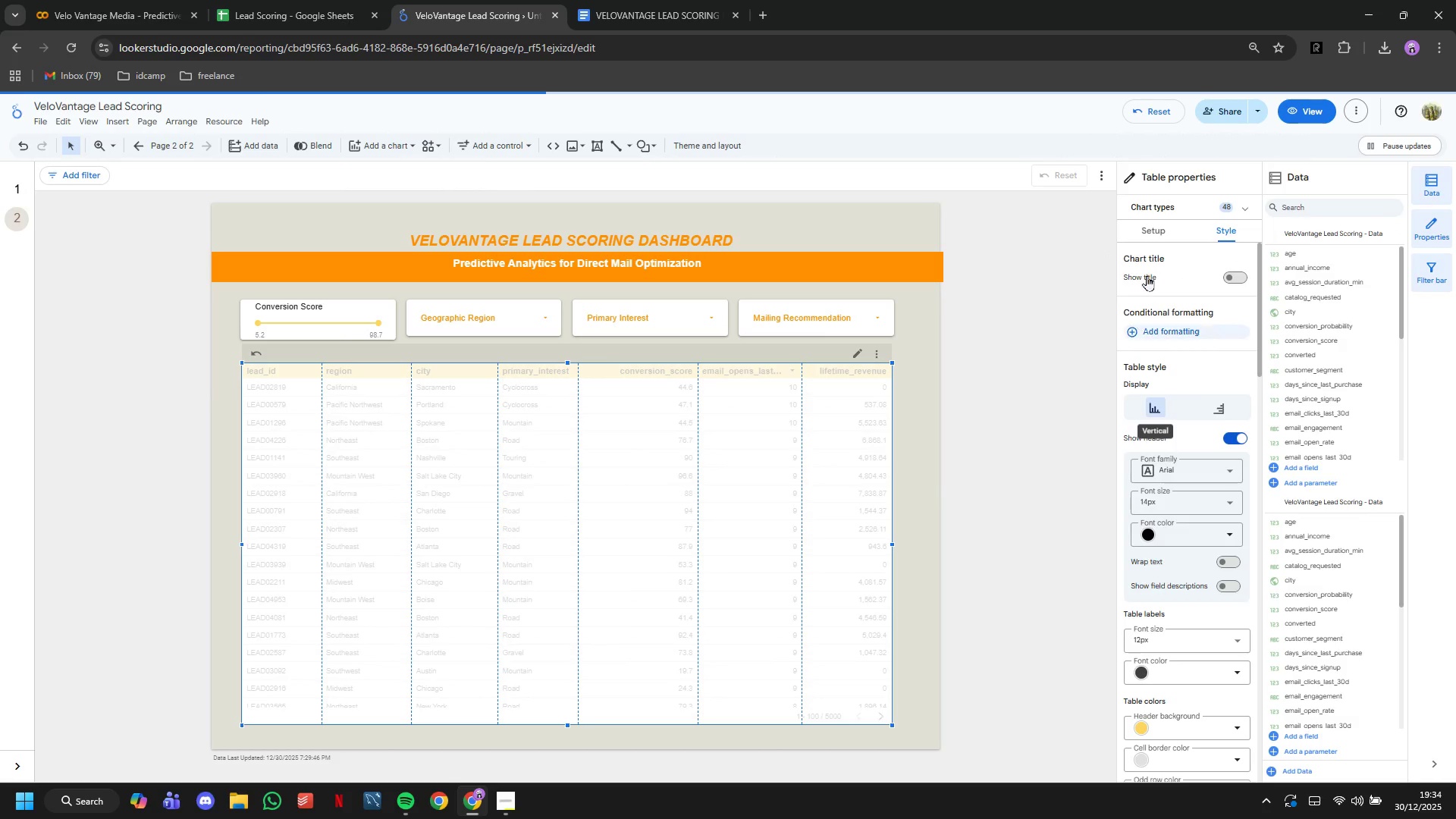 
left_click([1168, 225])
 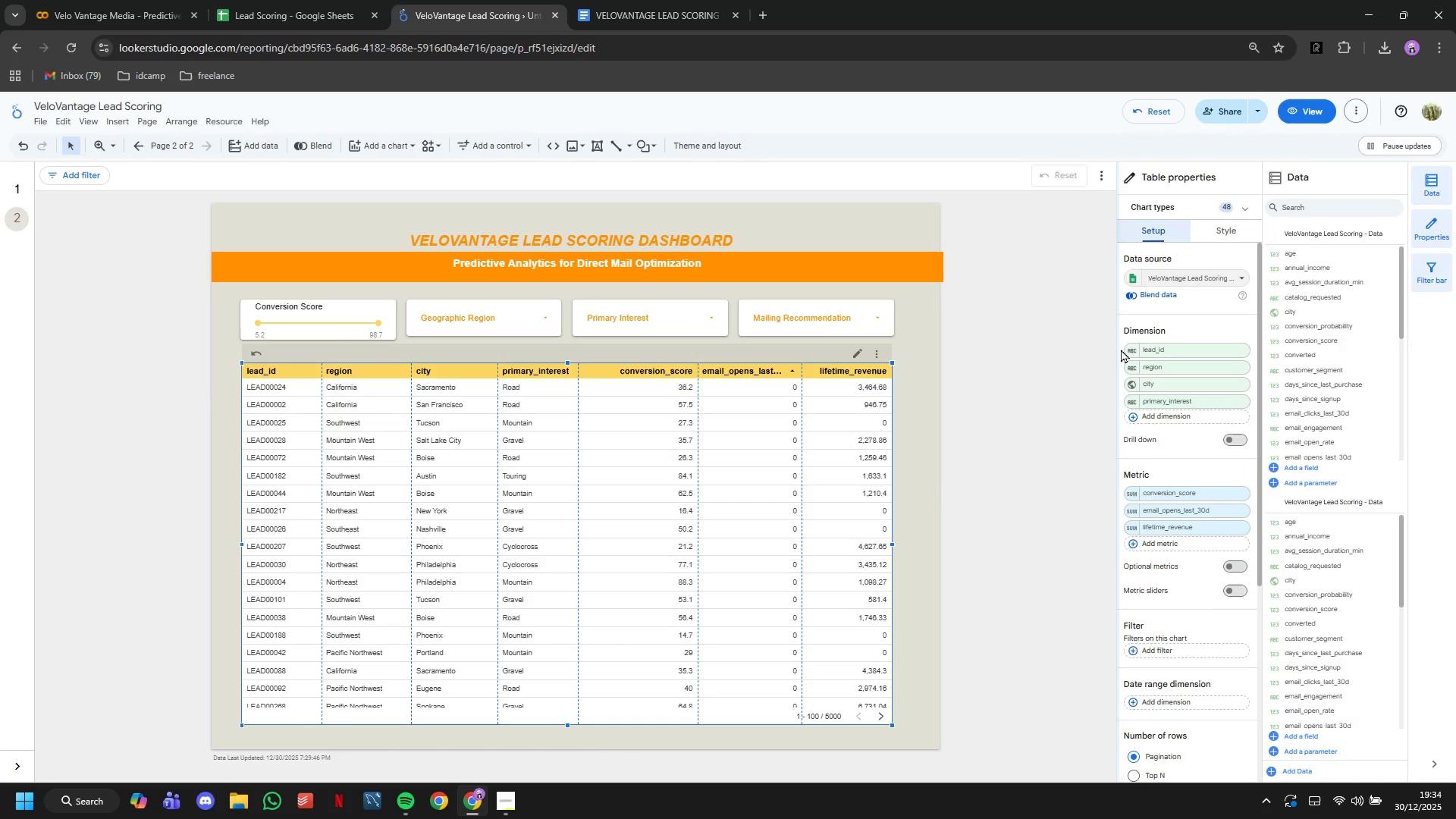 
left_click([1131, 357])
 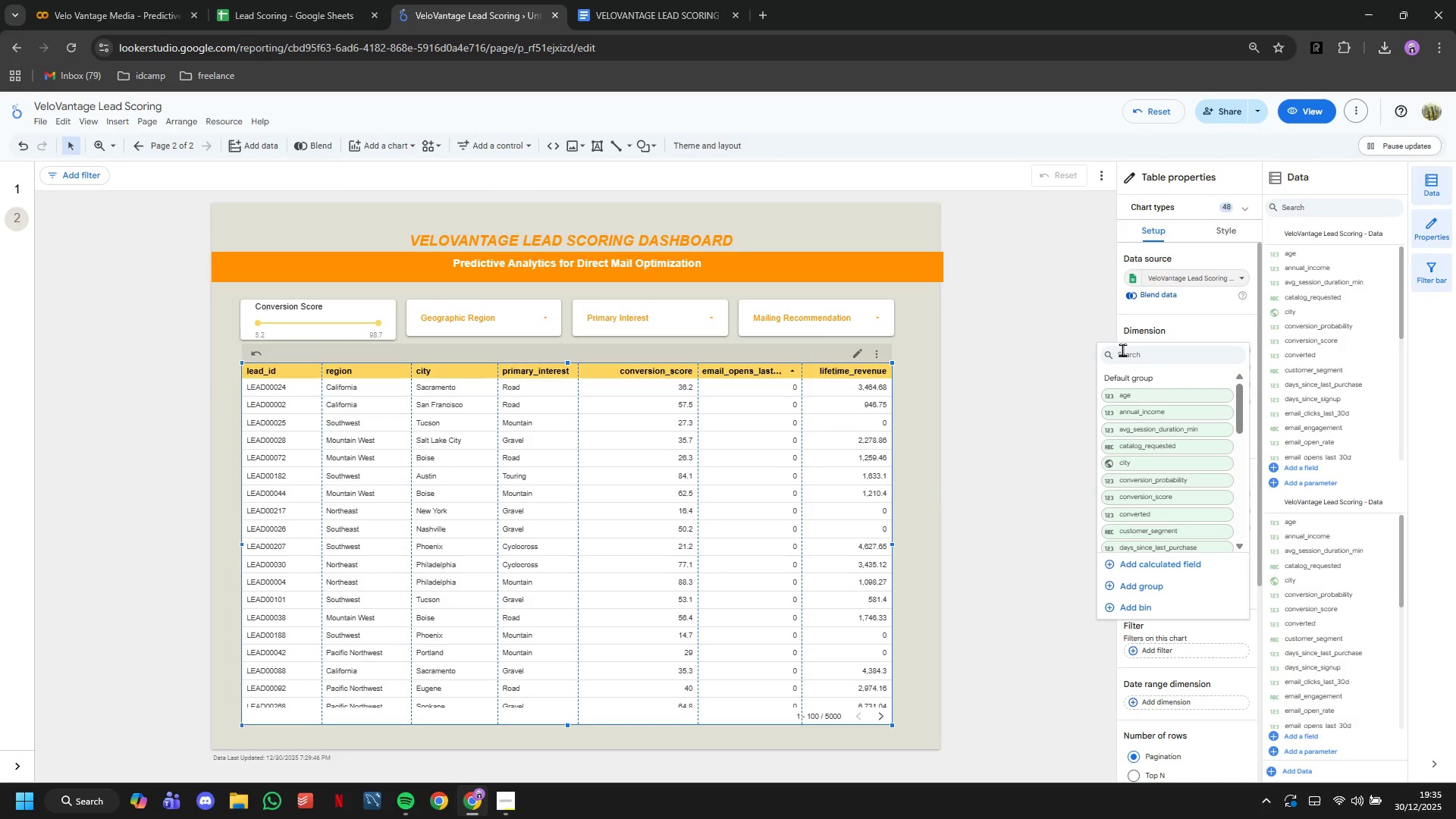 
left_click([1102, 325])
 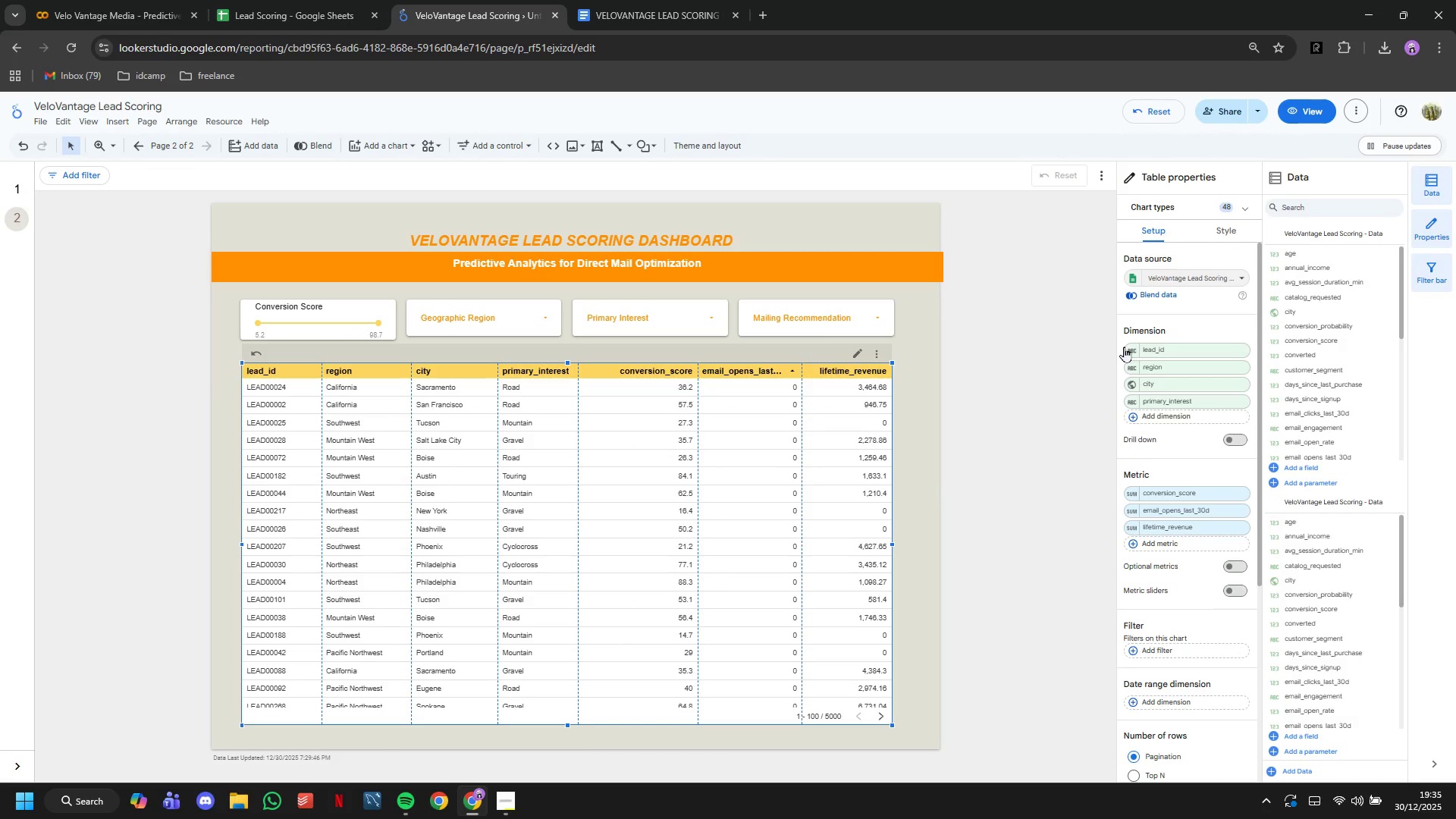 
left_click([1124, 347])
 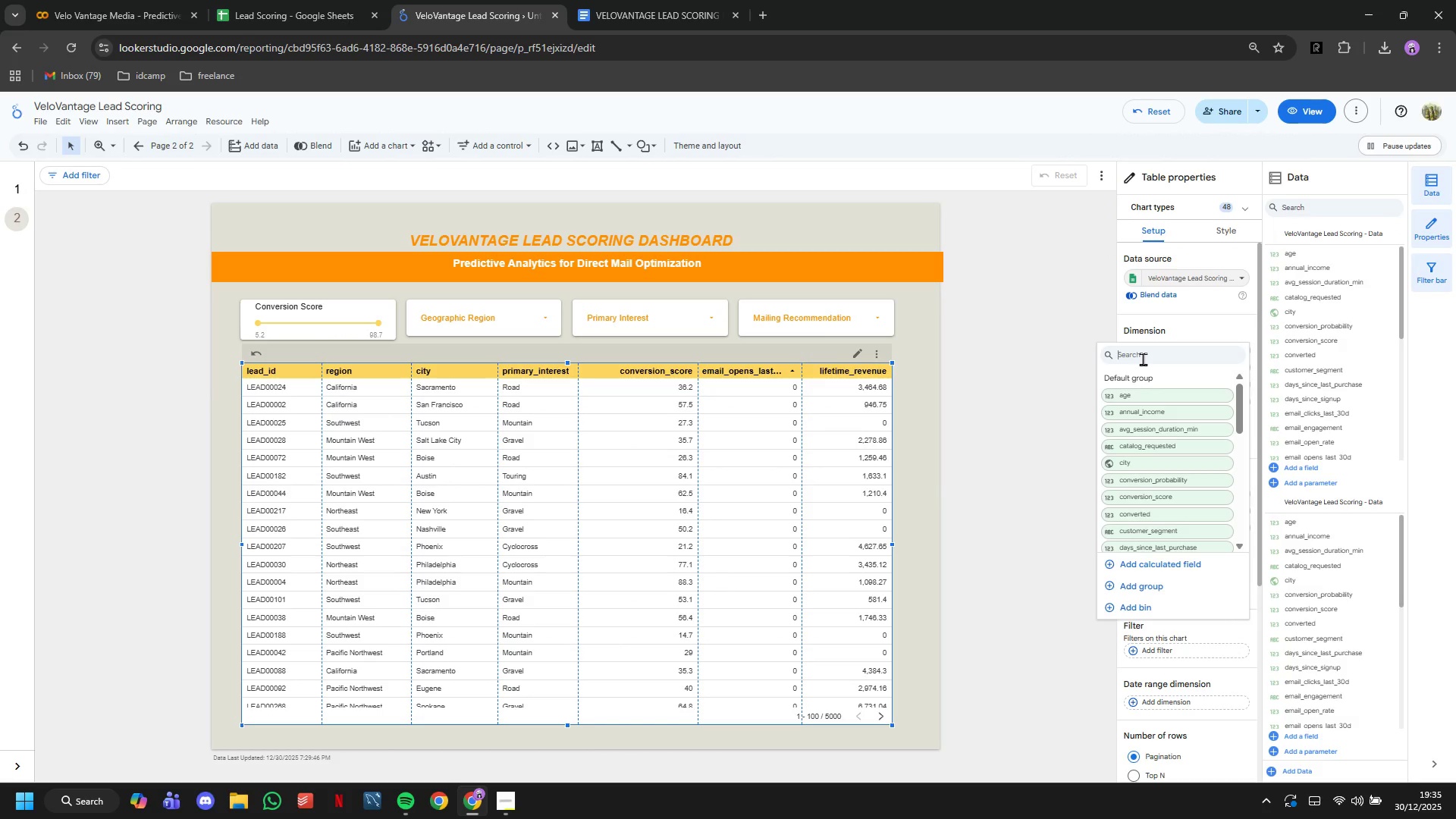 
left_click([1143, 359])
 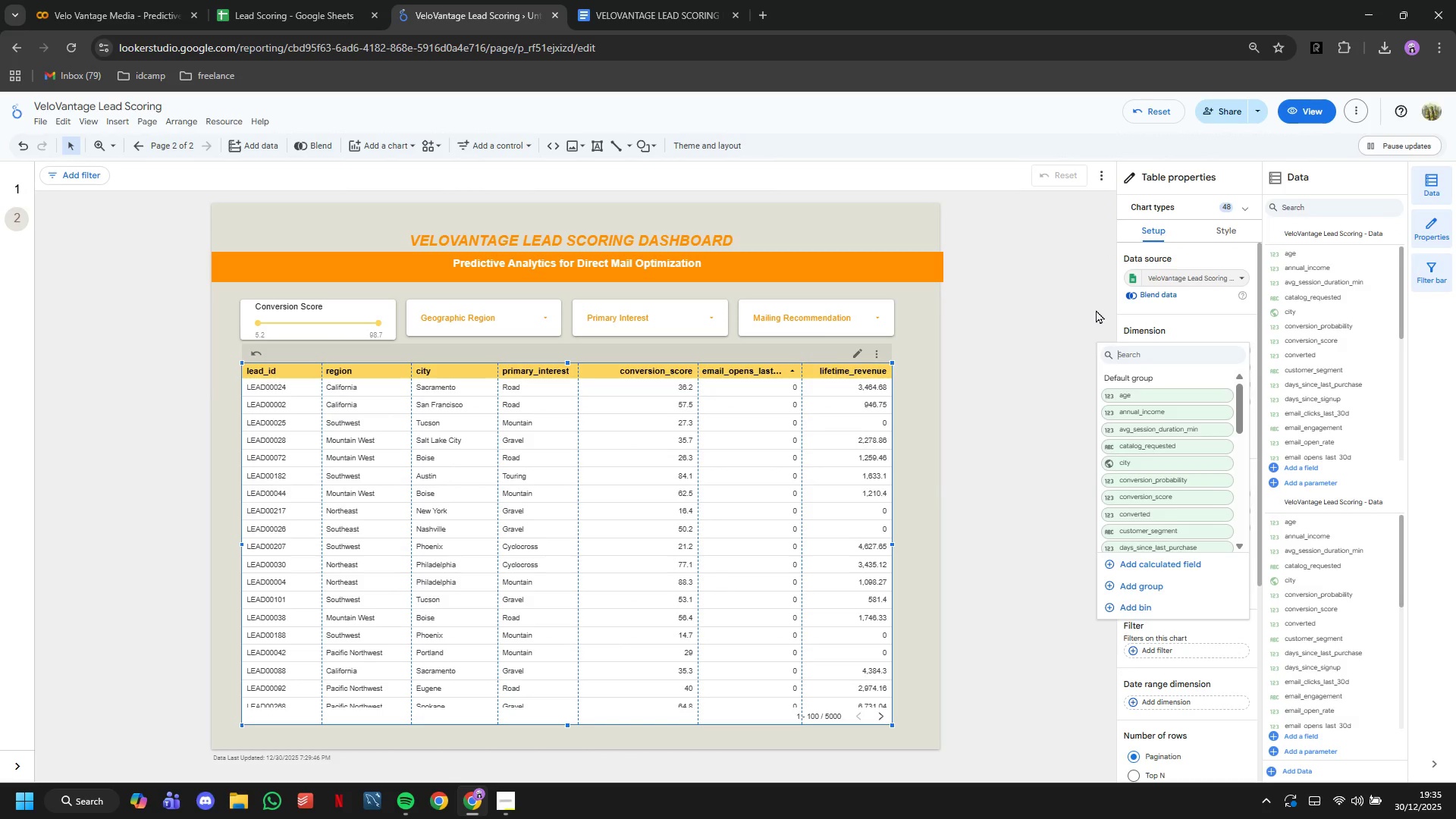 
left_click([1096, 309])
 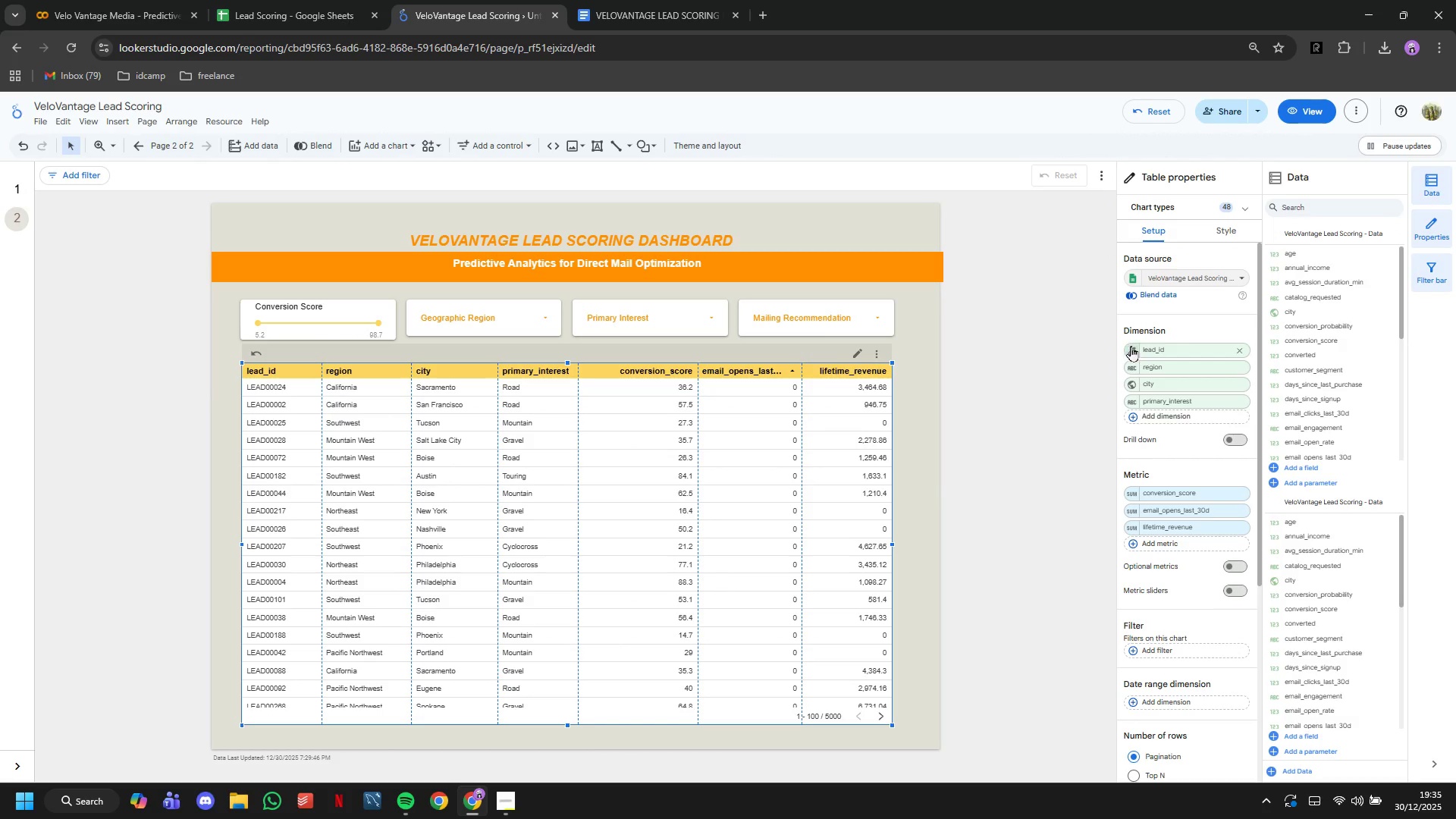 
left_click([1131, 349])
 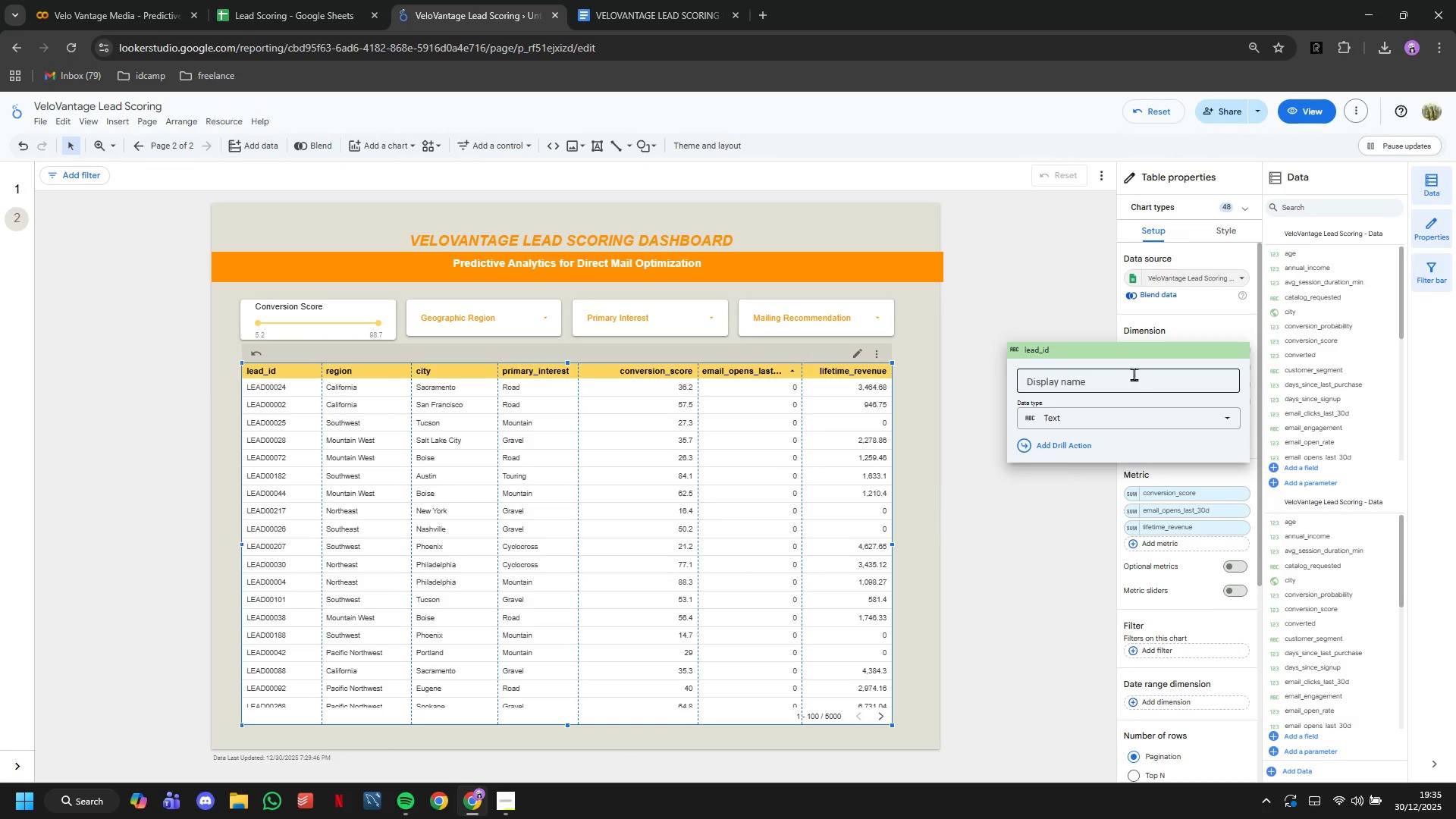 
left_click([1134, 374])
 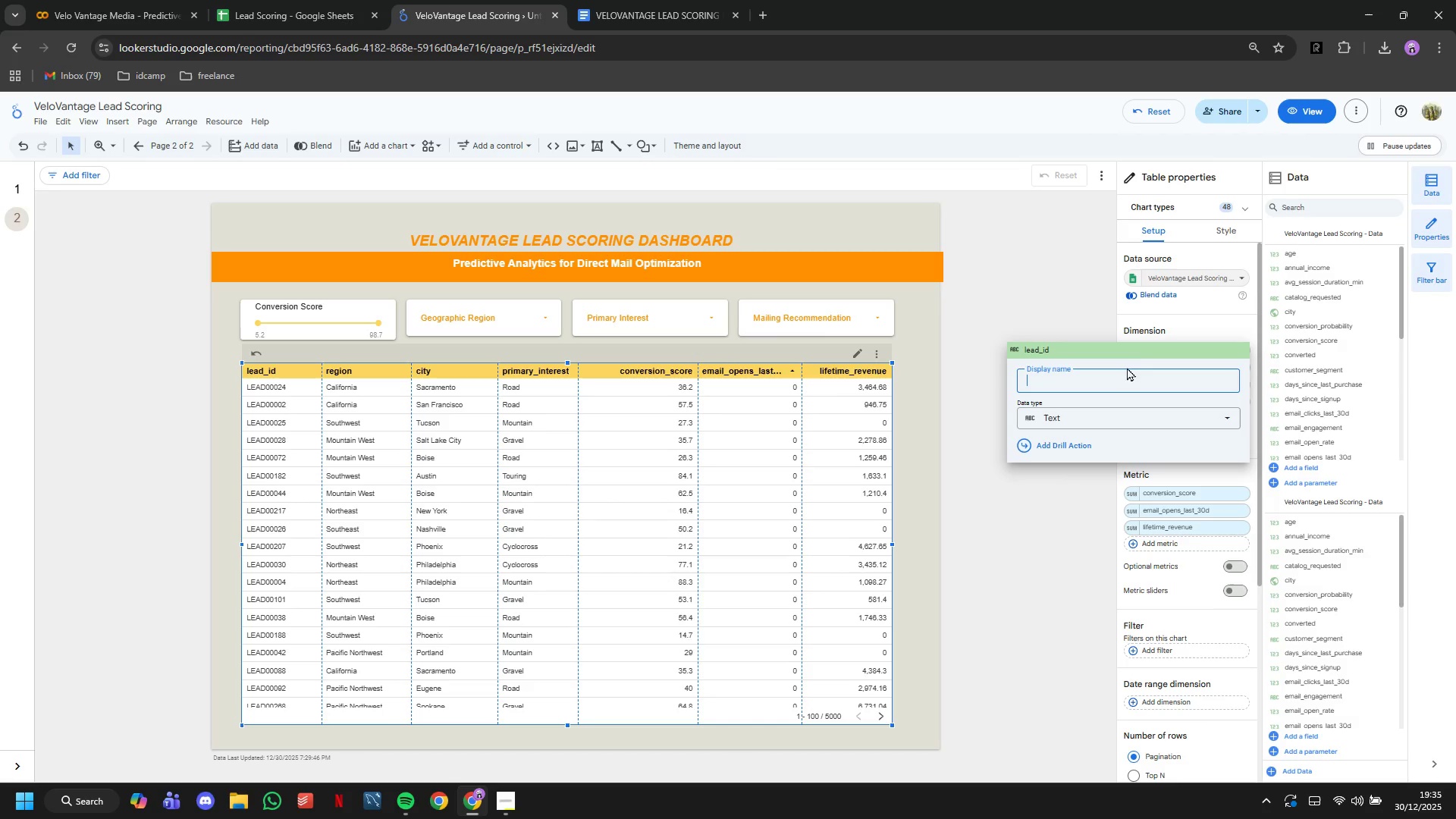 
type(Lead ID)
 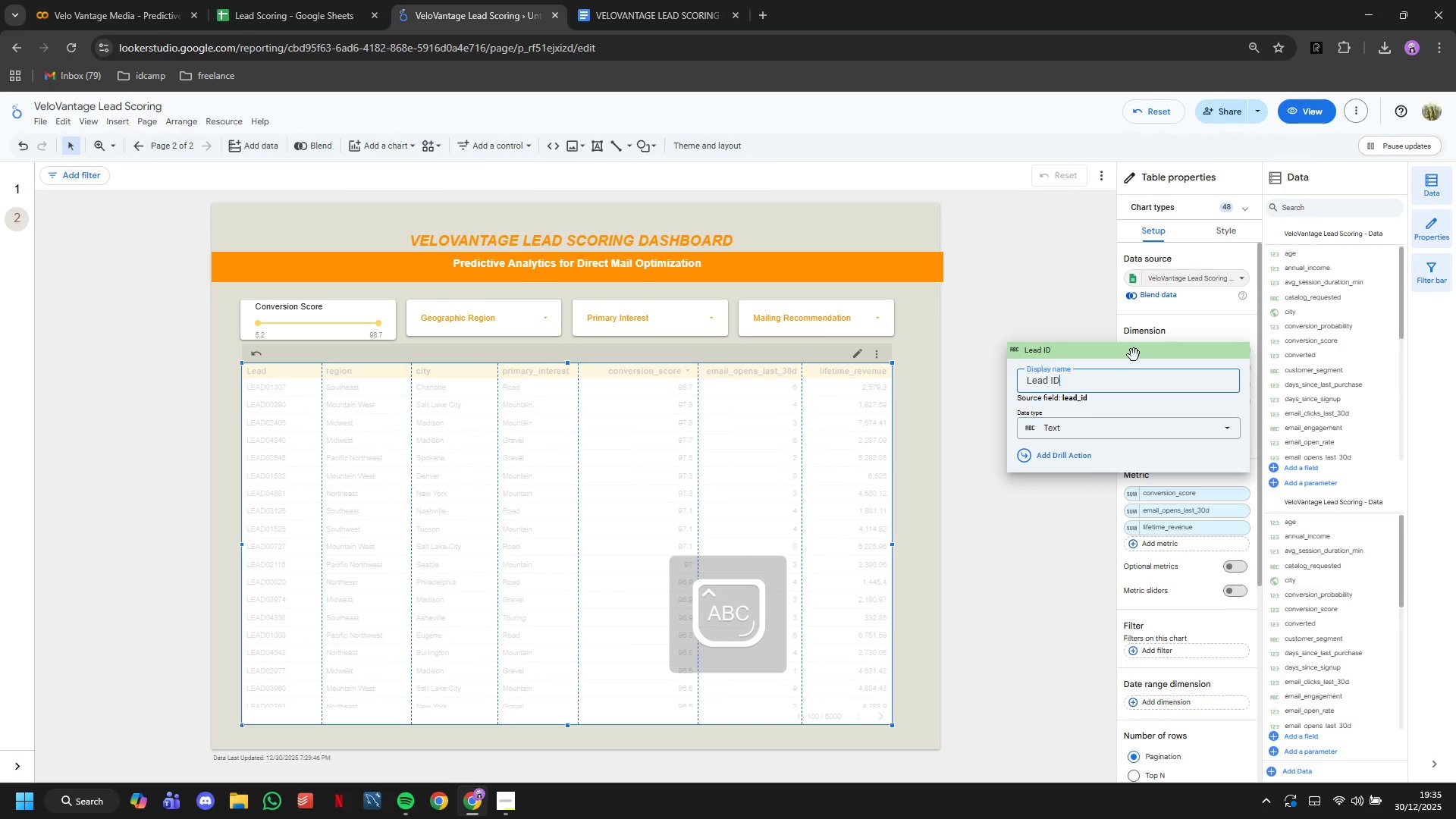 
key(Enter)
 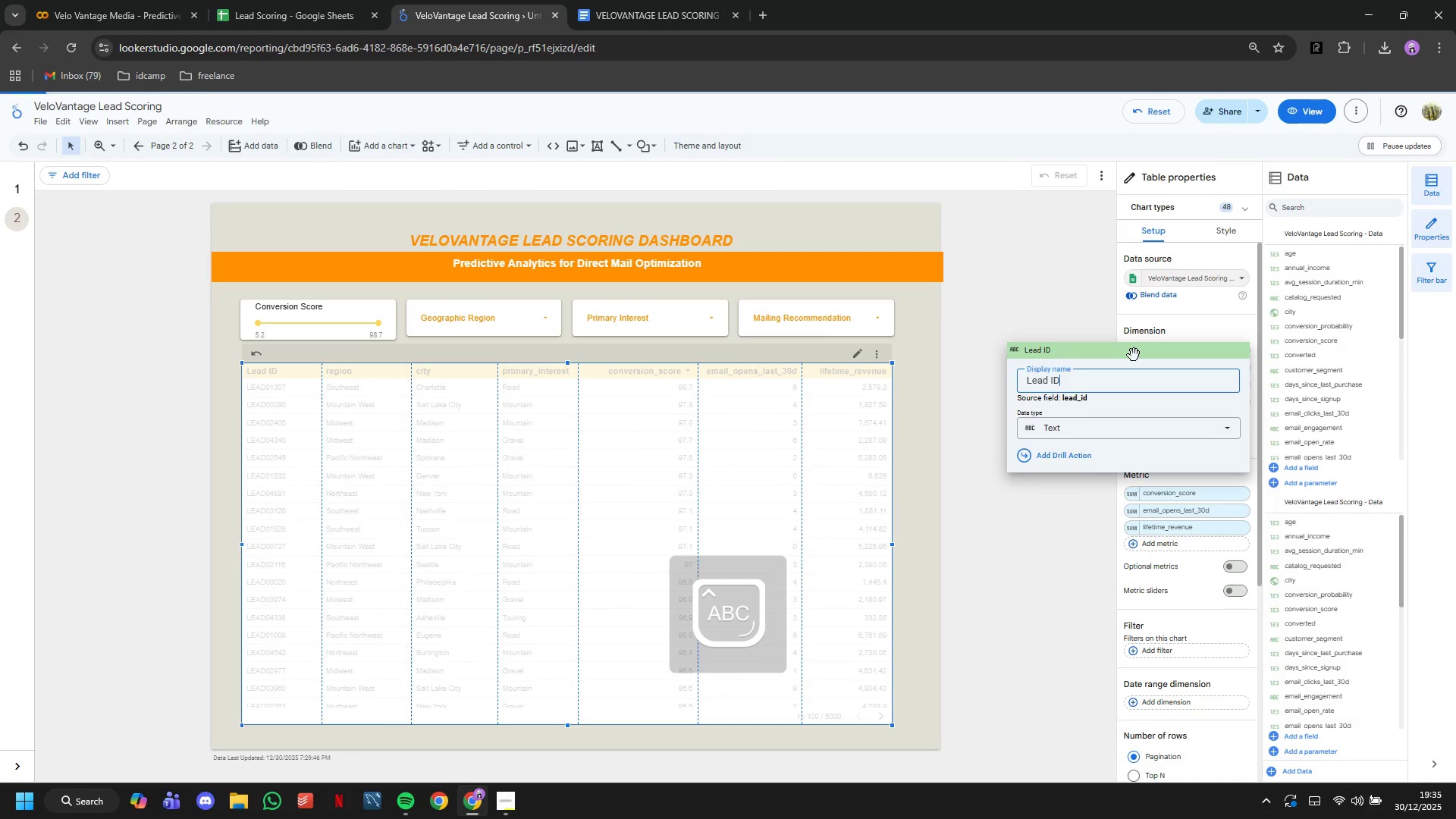 
key(CapsLock)
 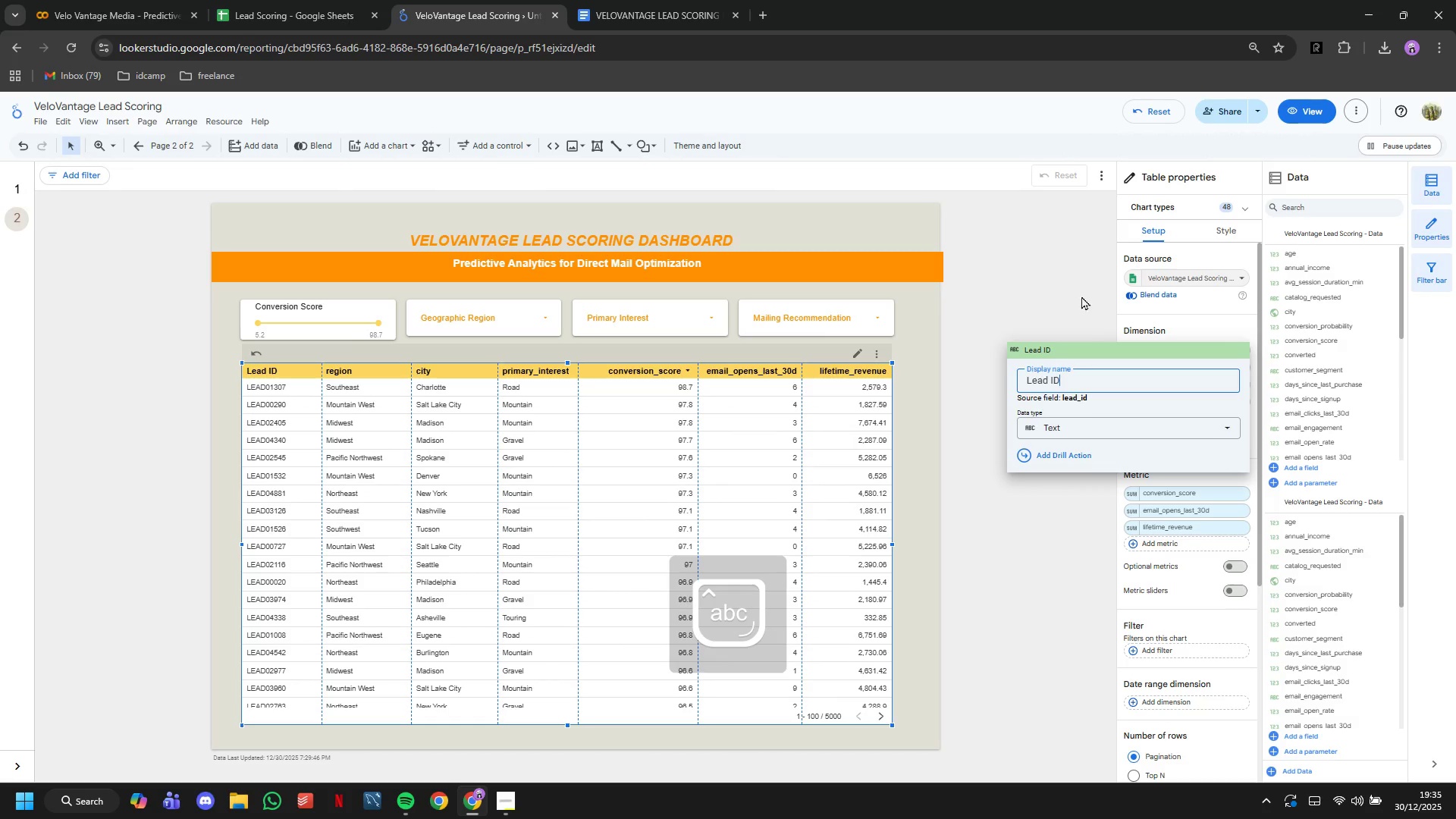 
left_click([1054, 281])
 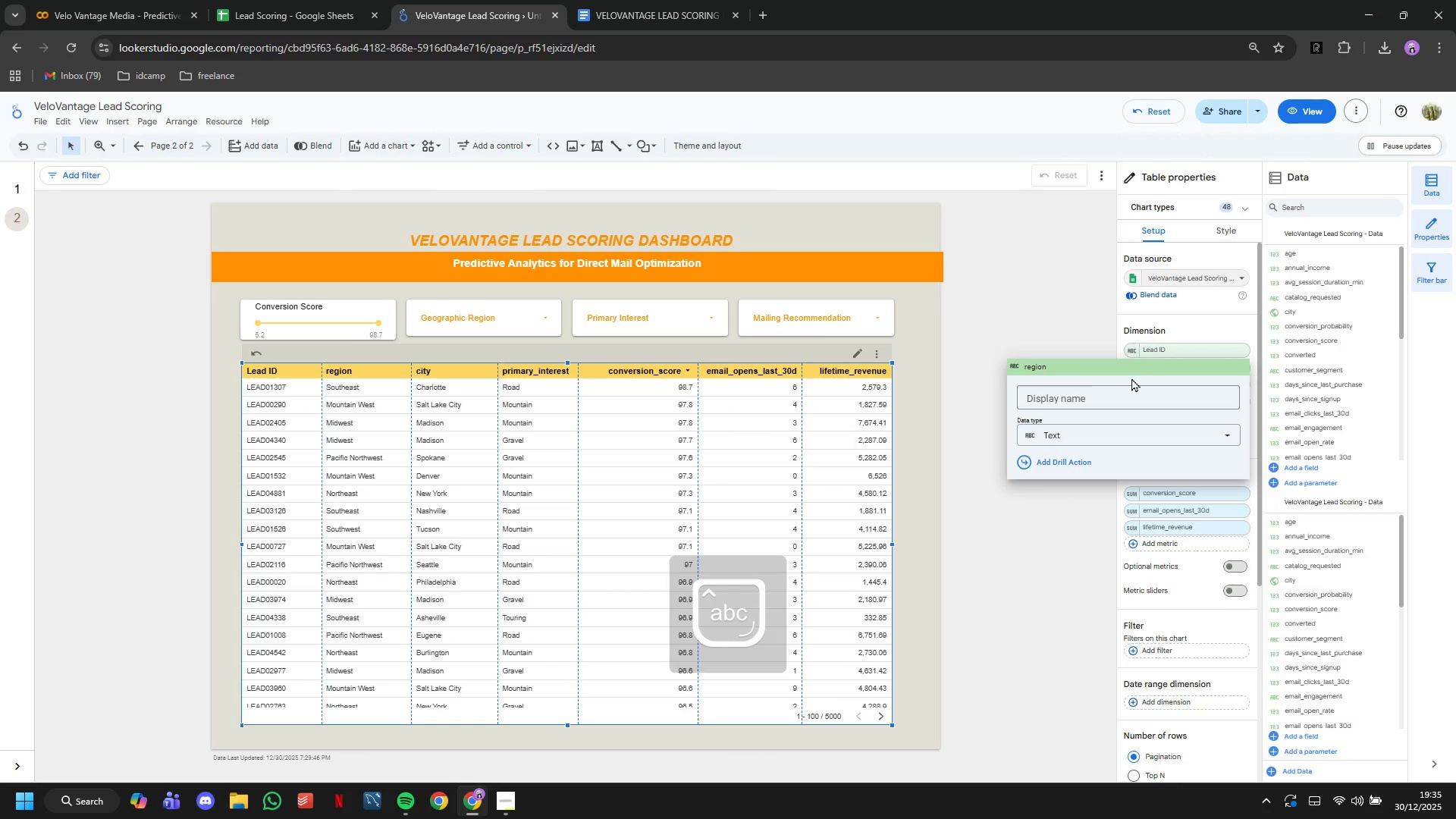 
left_click([1127, 396])
 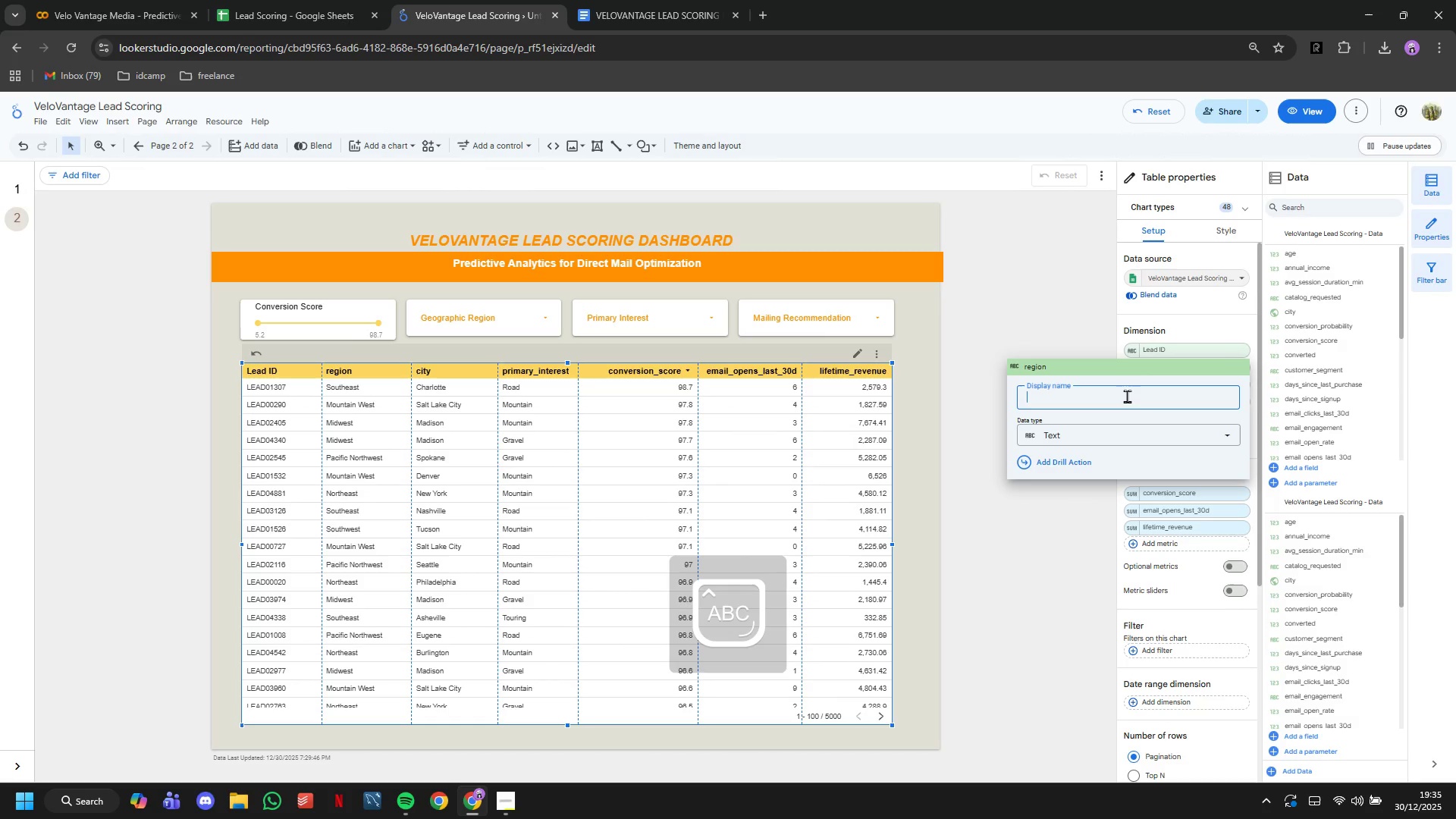 
type(Region)
 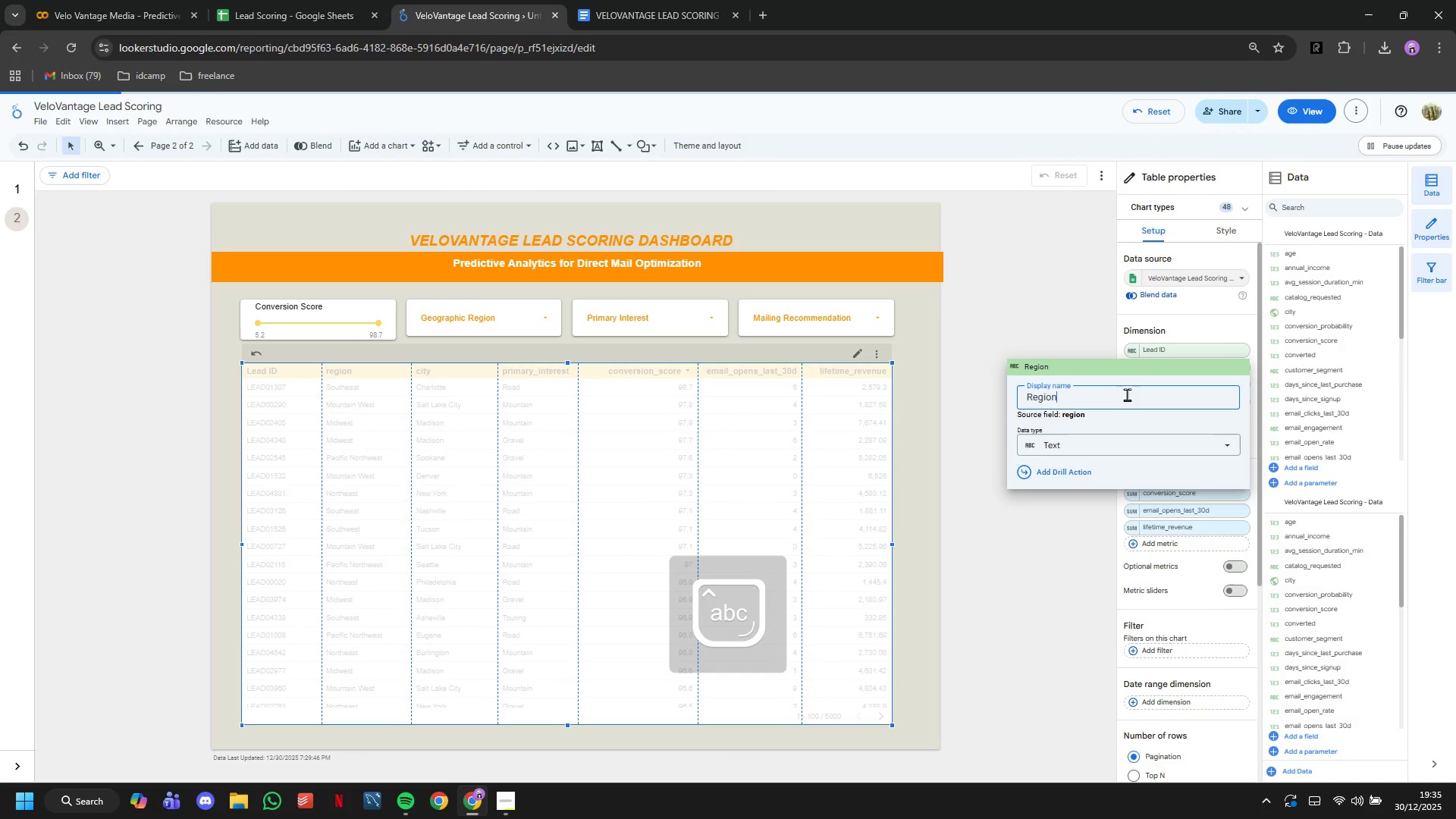 
key(Enter)
 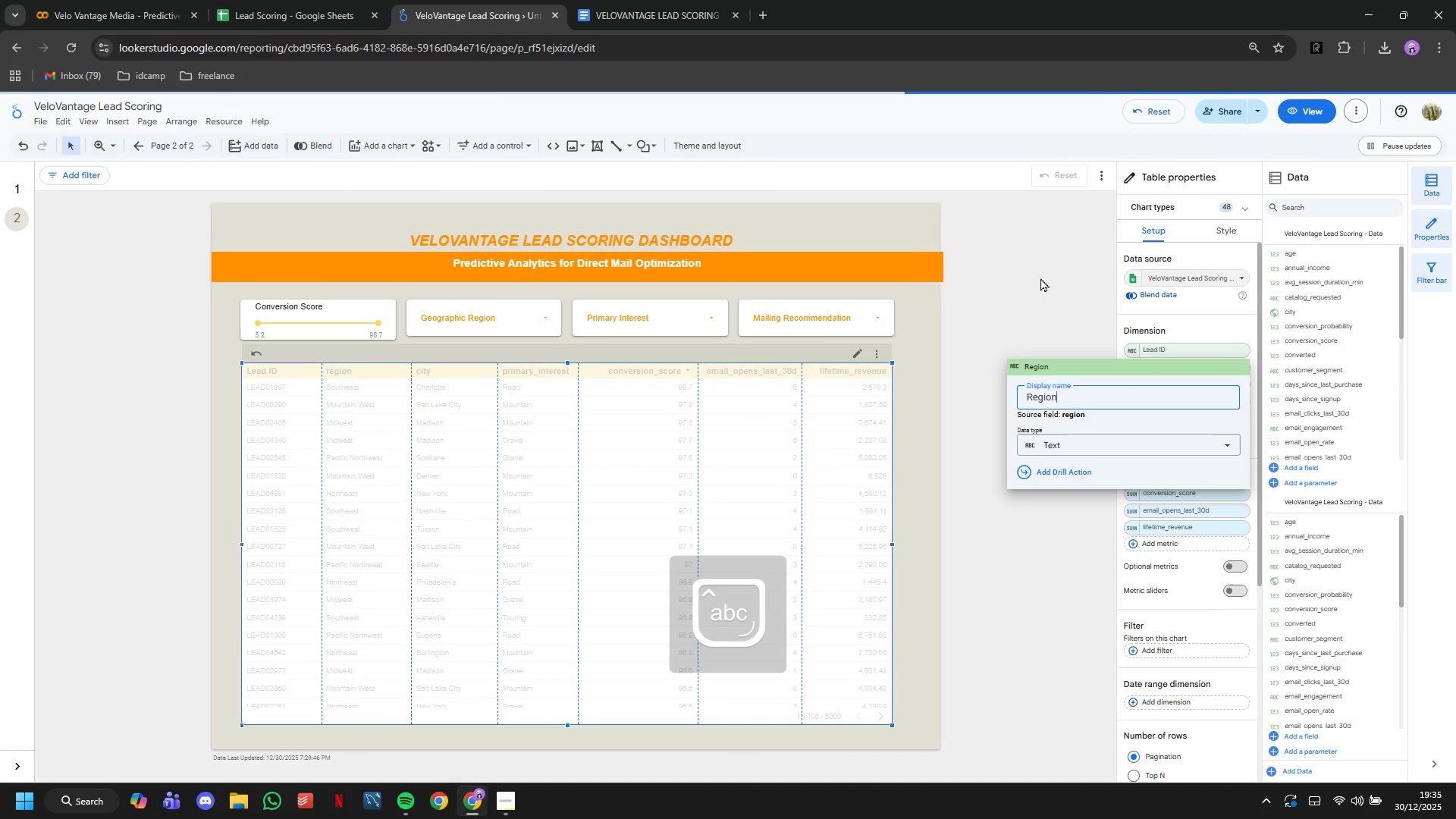 
left_click([1040, 278])
 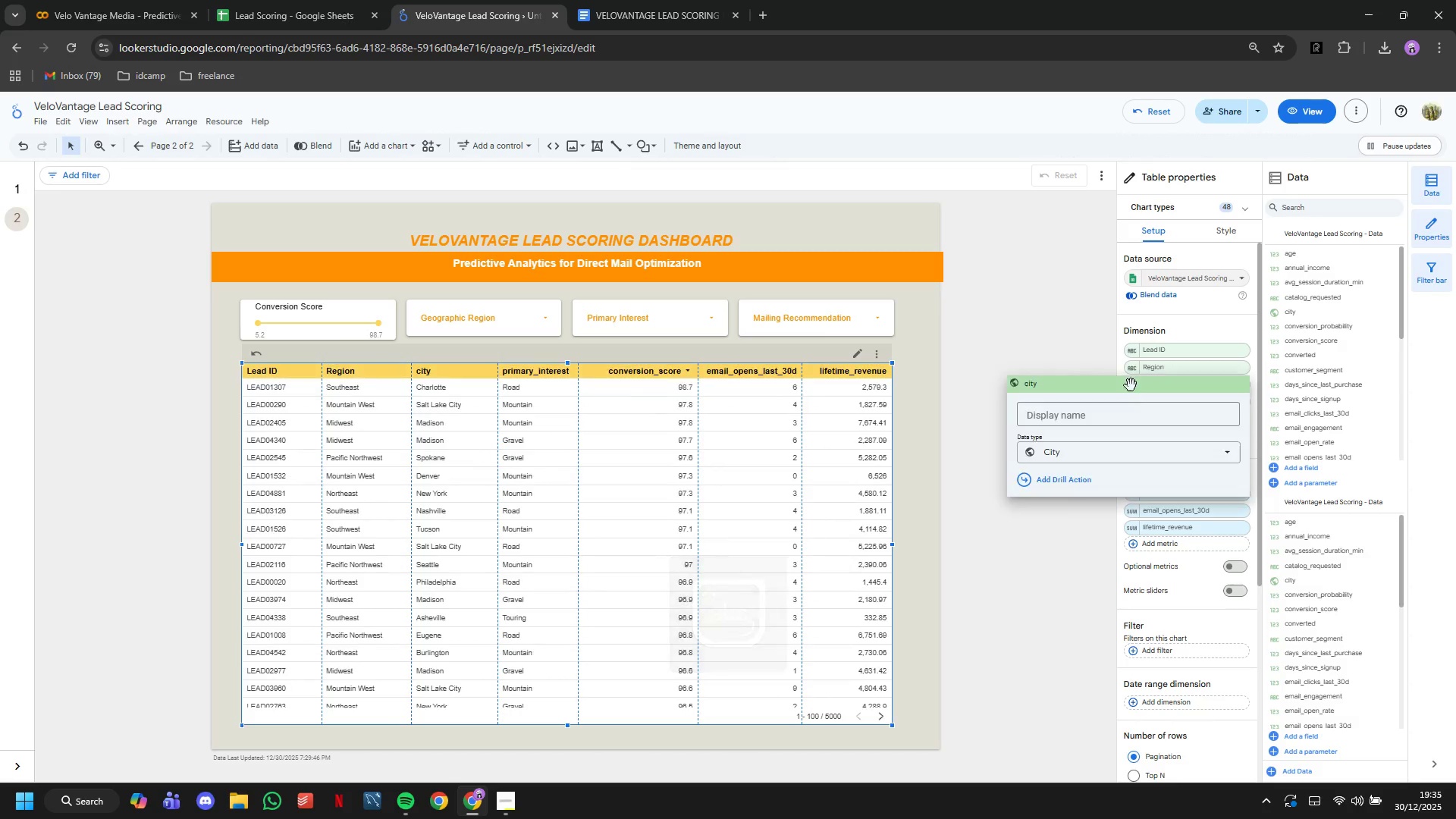 
double_click([1134, 409])
 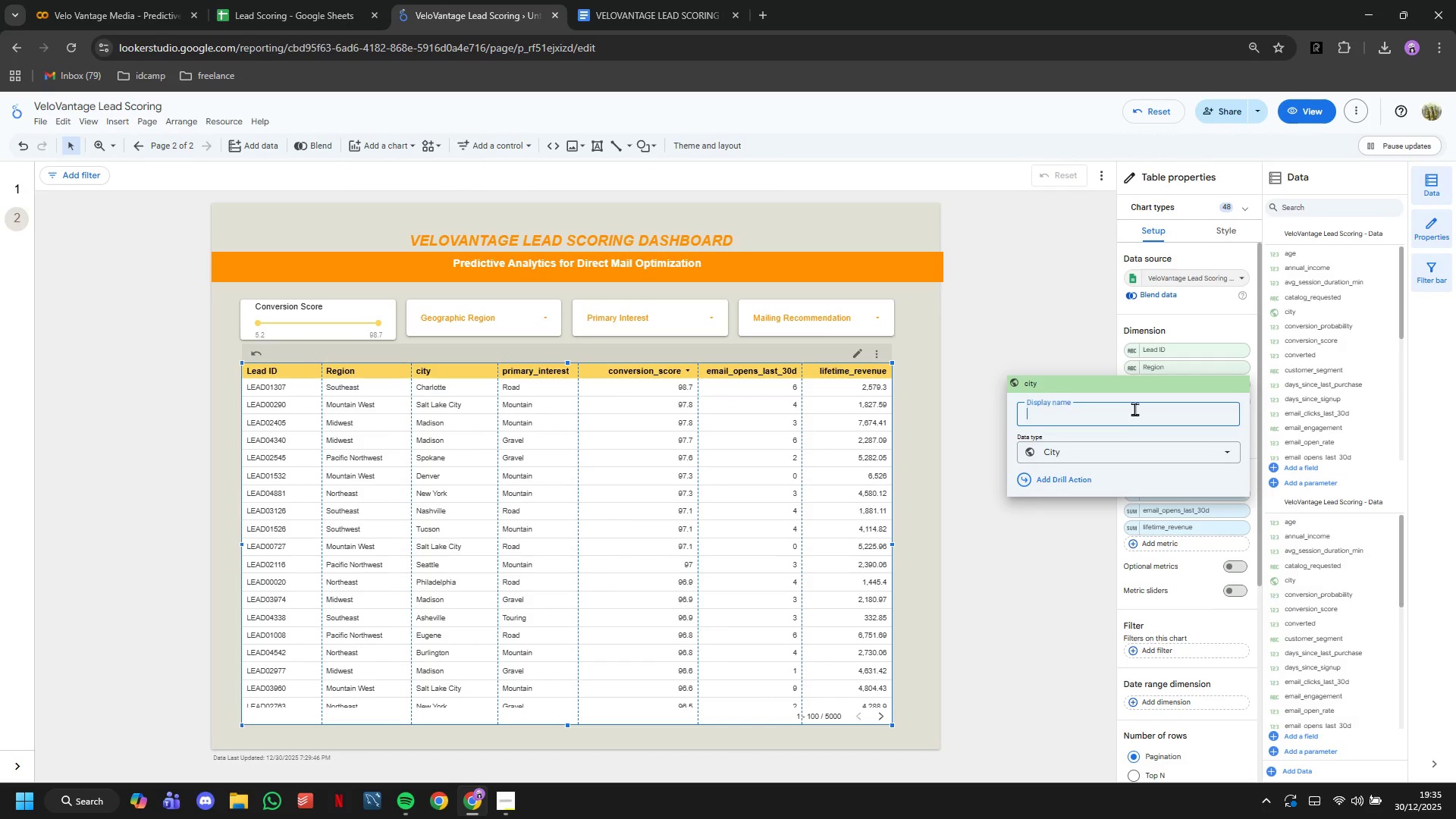 
type(City)
 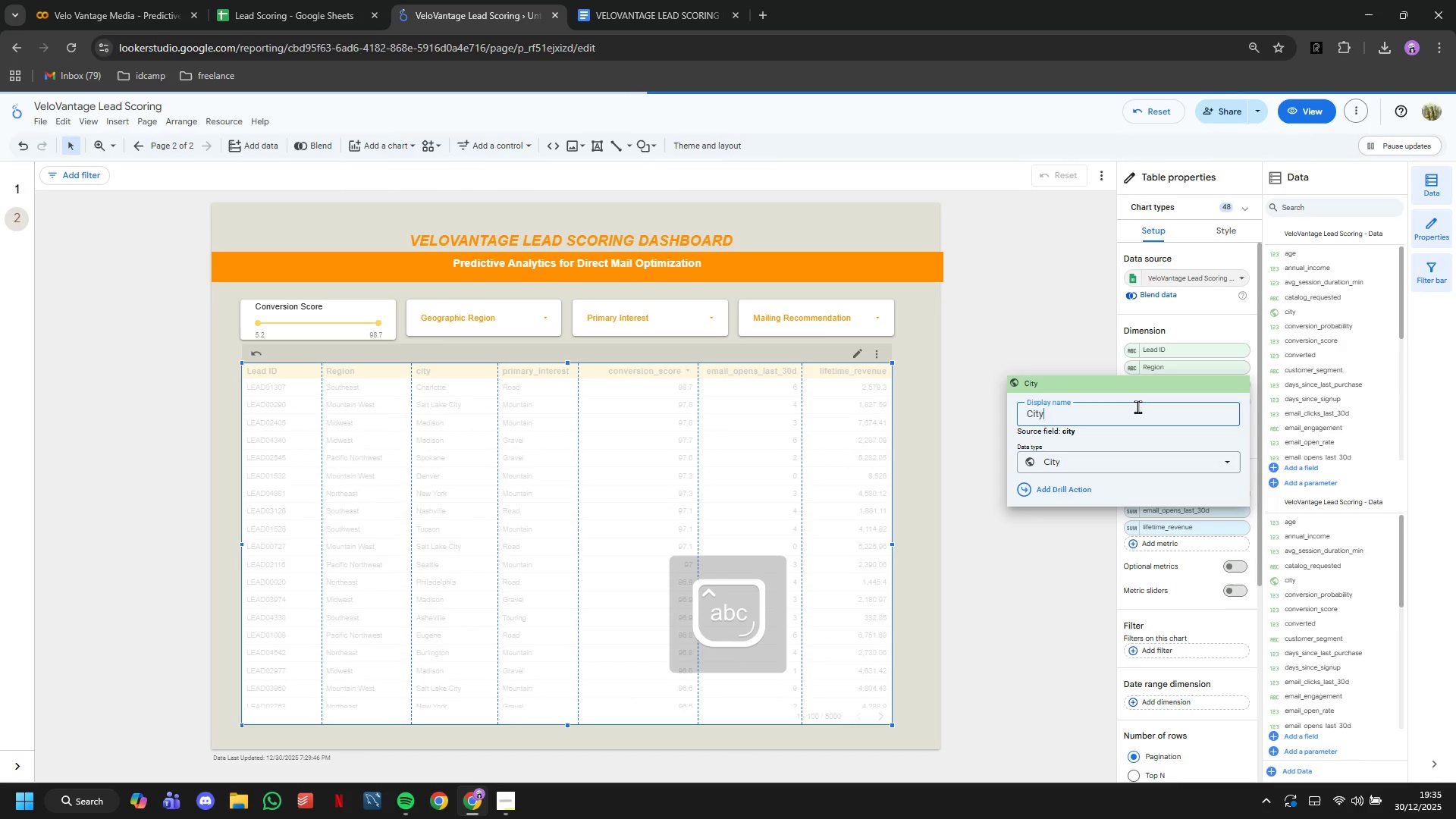 
key(Enter)
 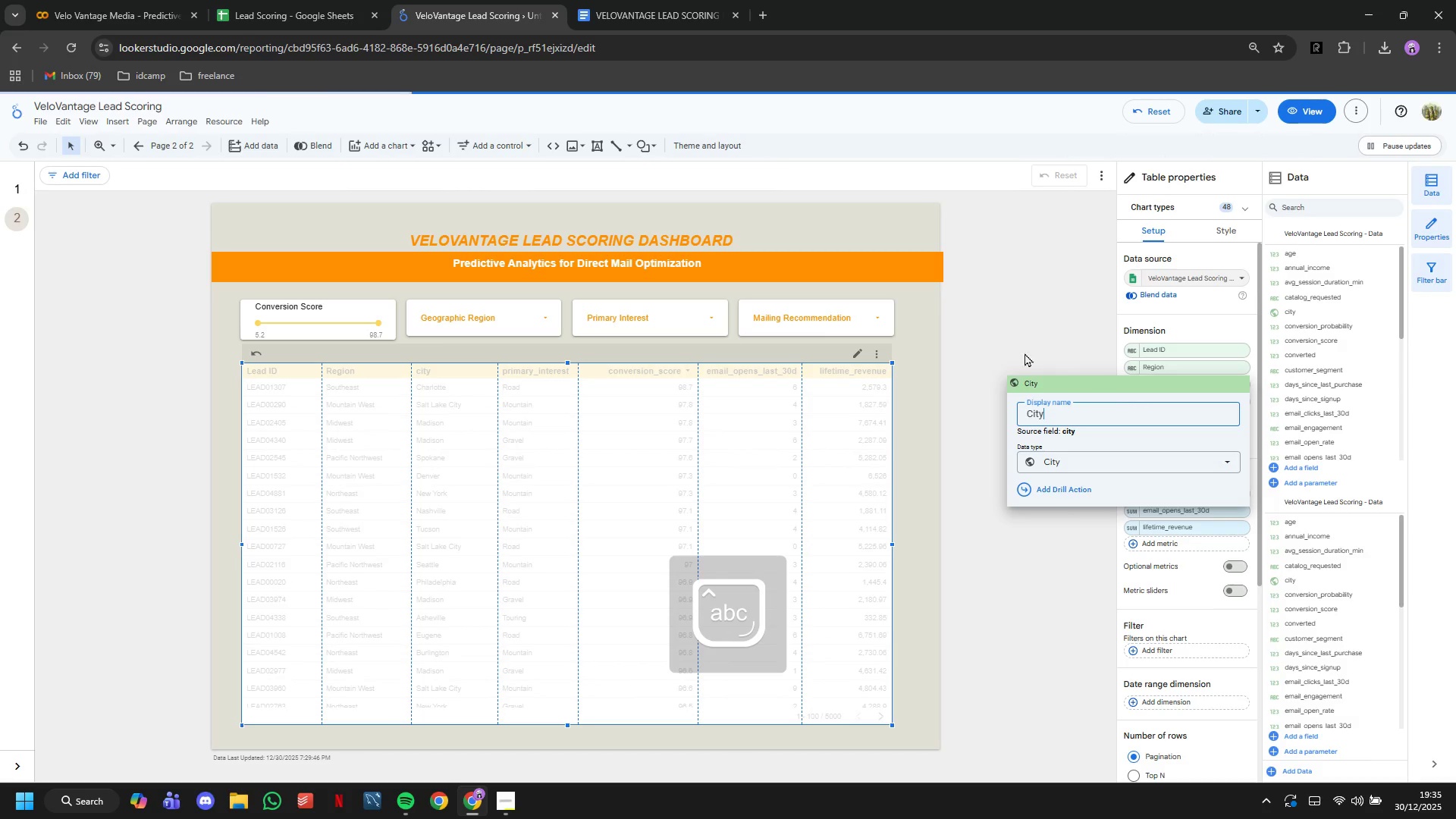 
left_click([995, 335])
 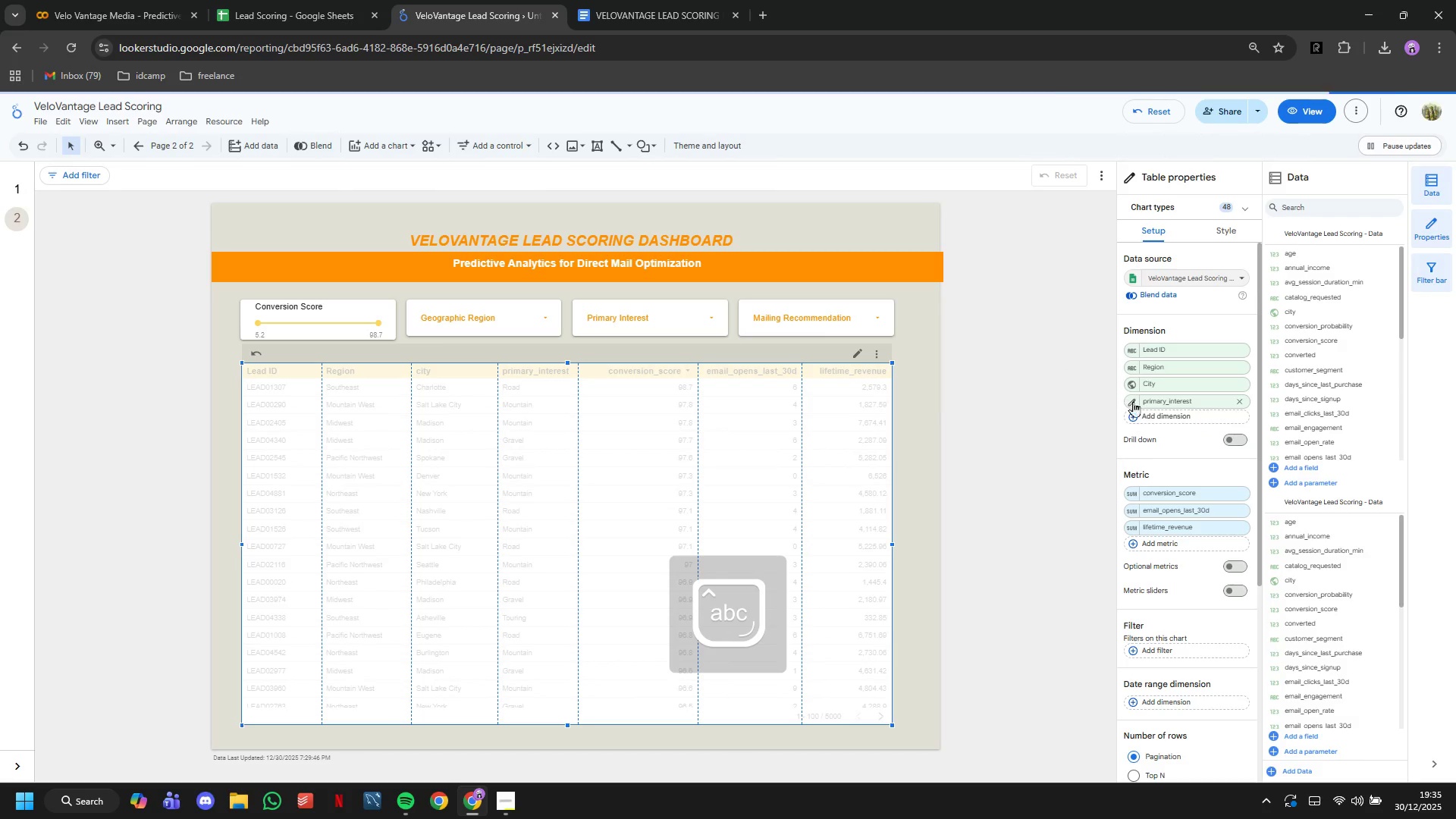 
left_click([1134, 403])
 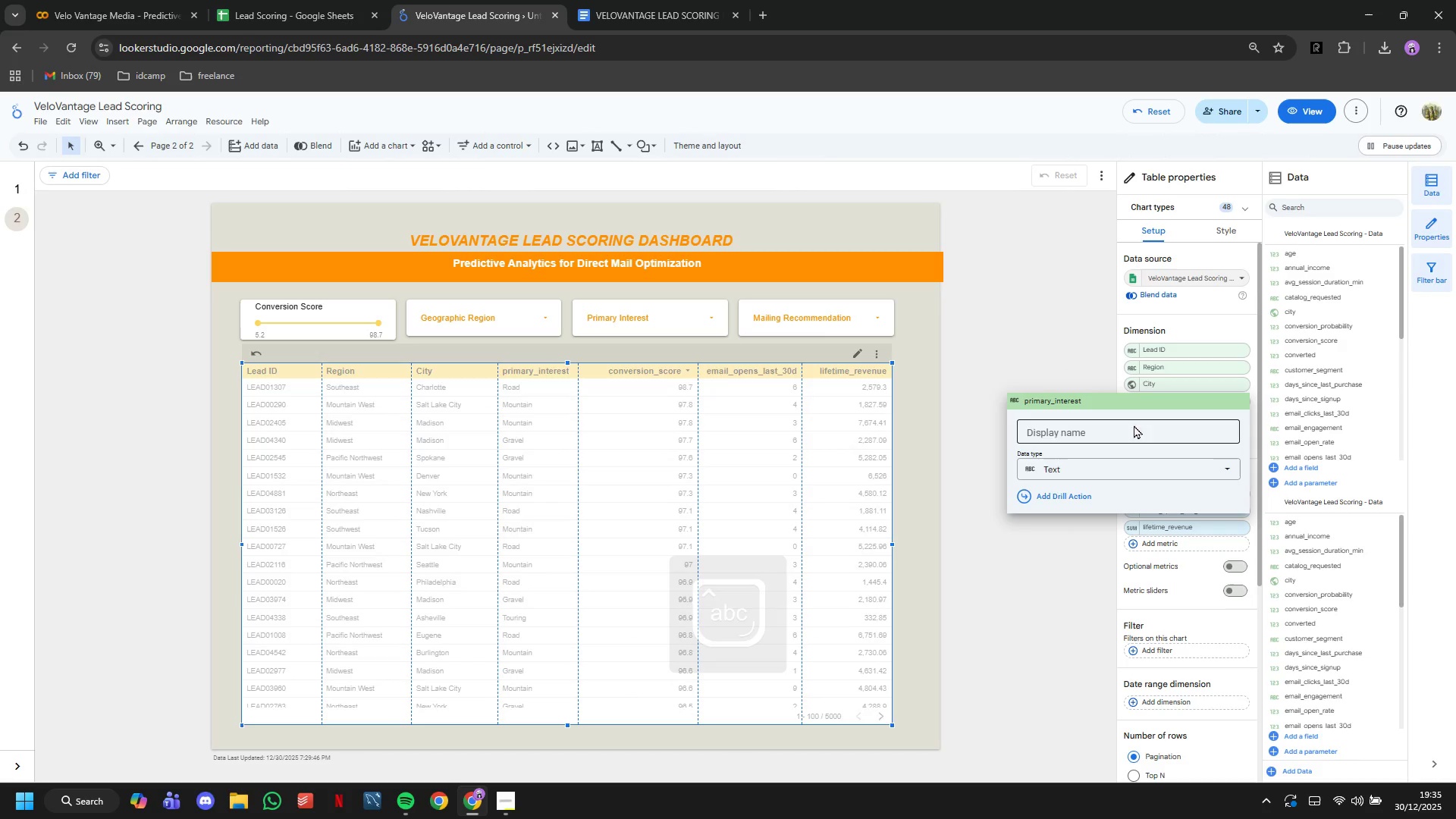 
left_click([1134, 426])
 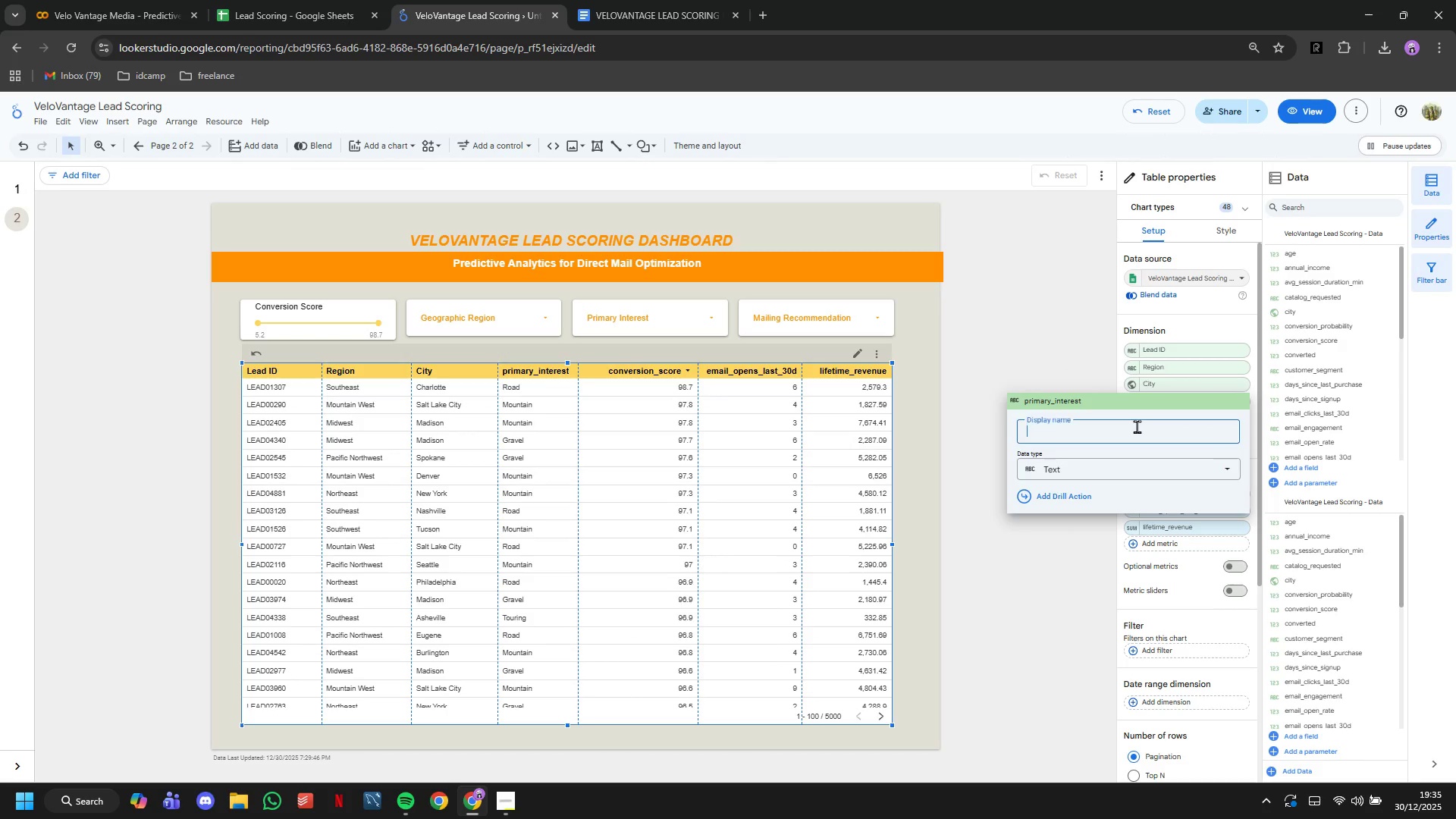 
type(Primary Interest)
 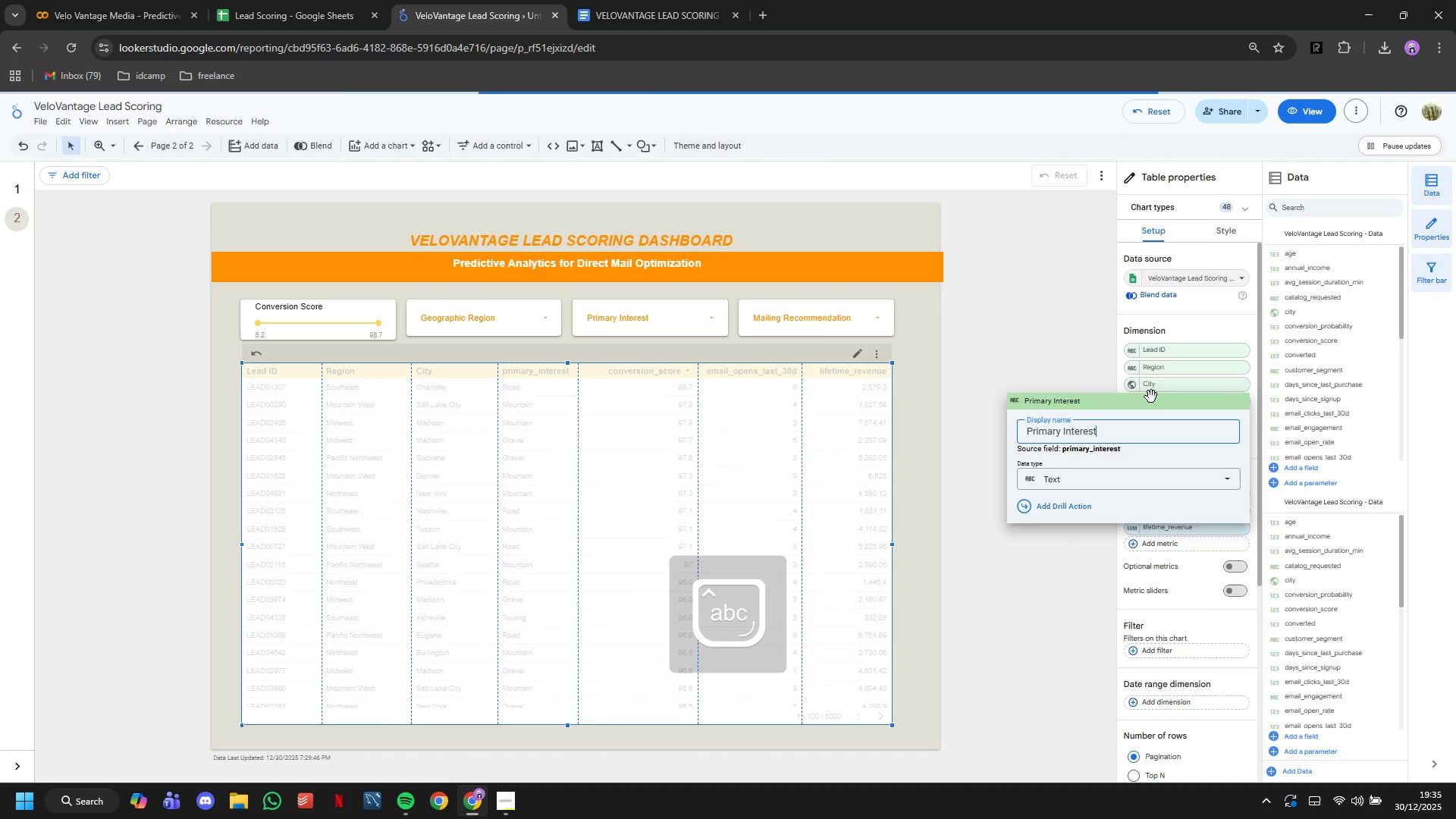 
key(Enter)
 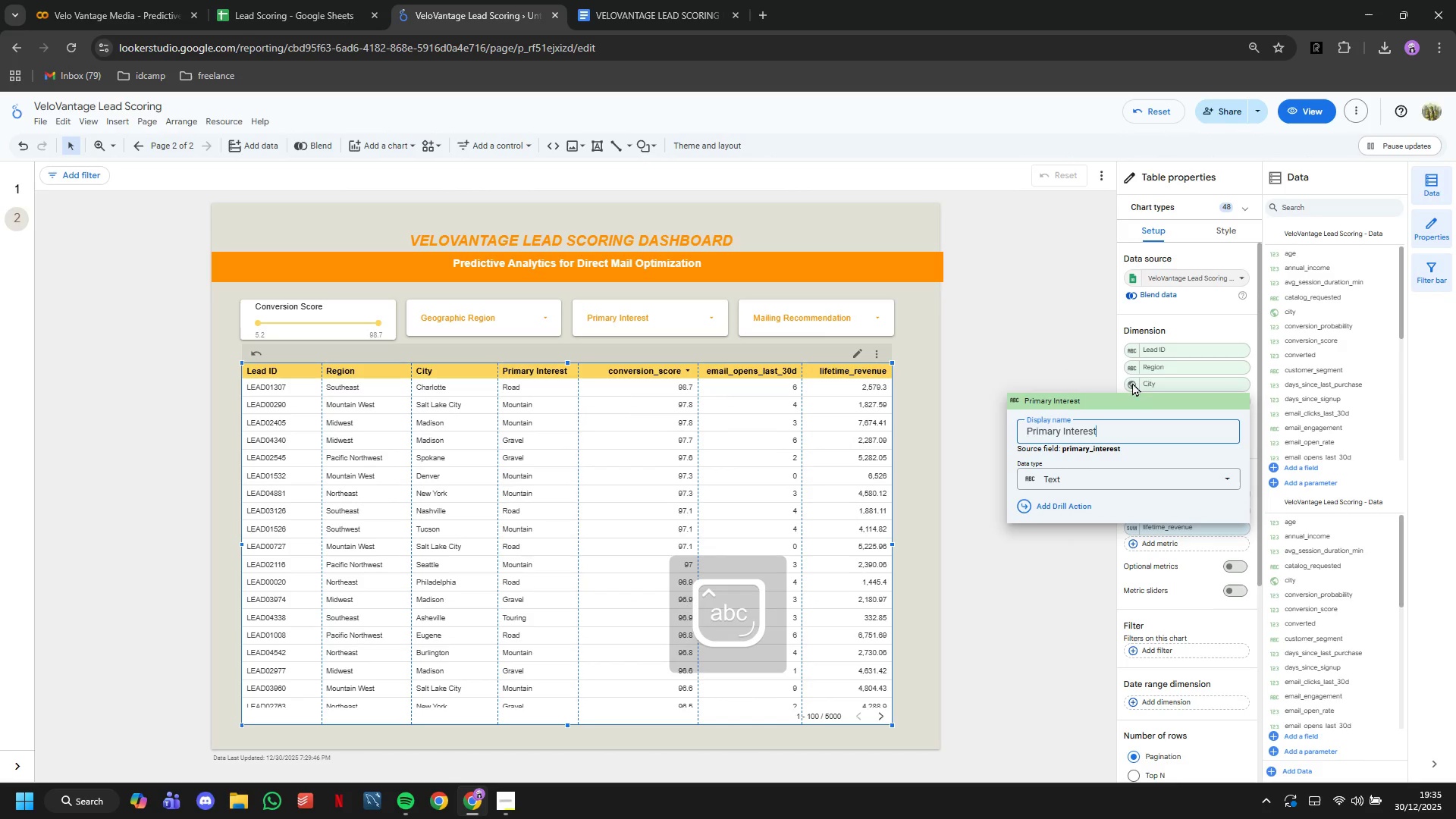 
left_click([947, 317])
 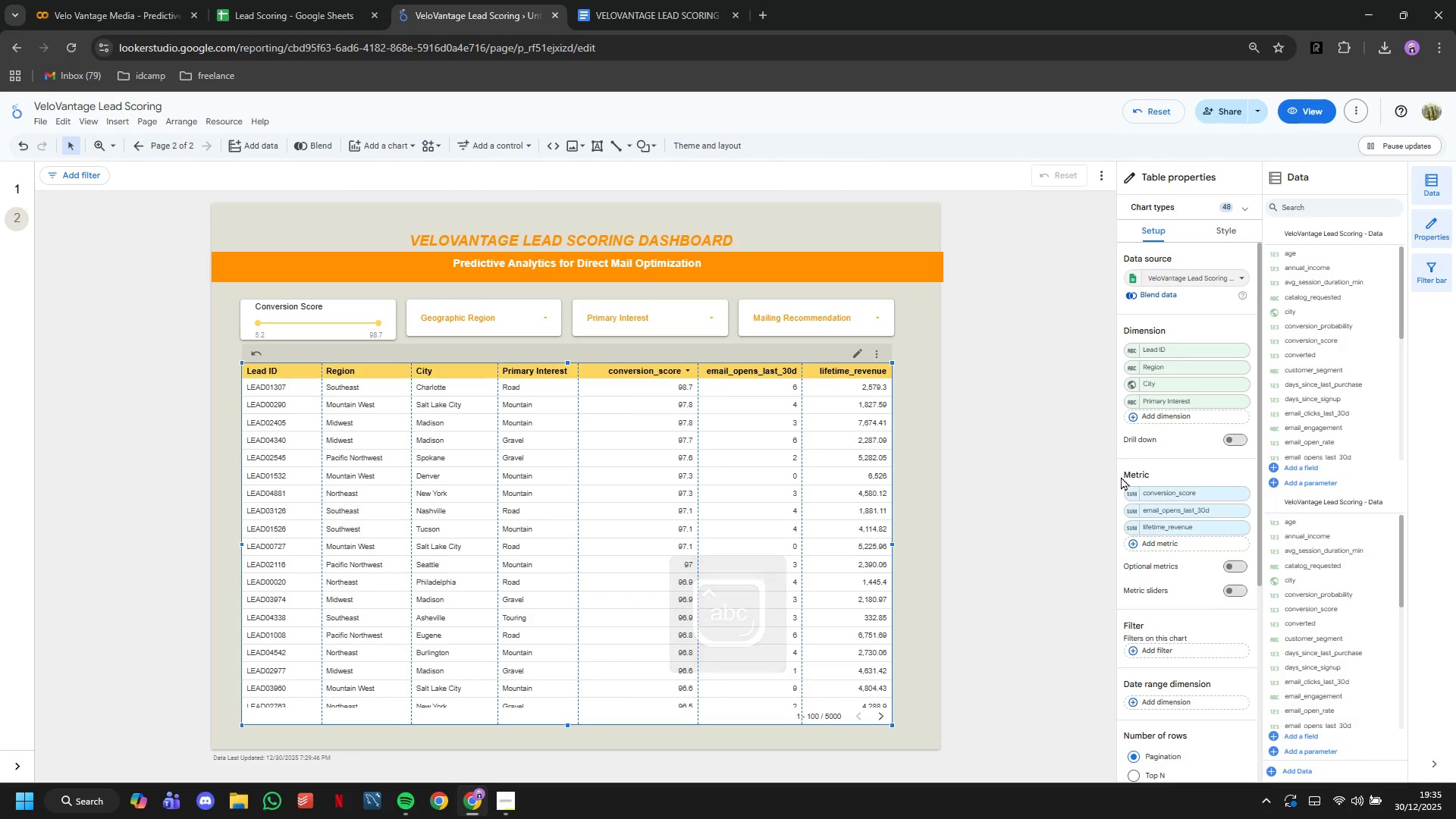 
mouse_move([1133, 508])
 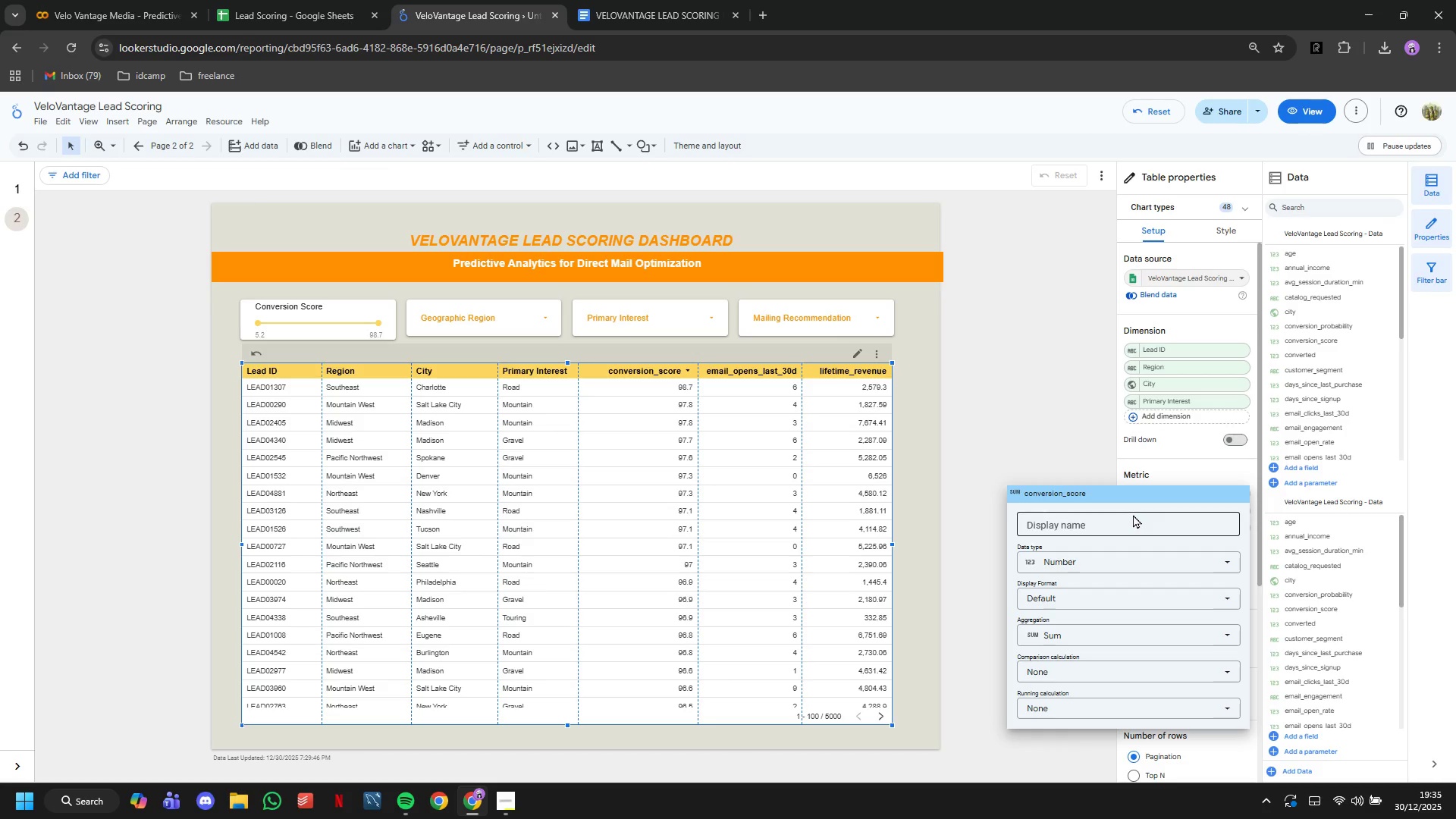 
left_click([1133, 514])
 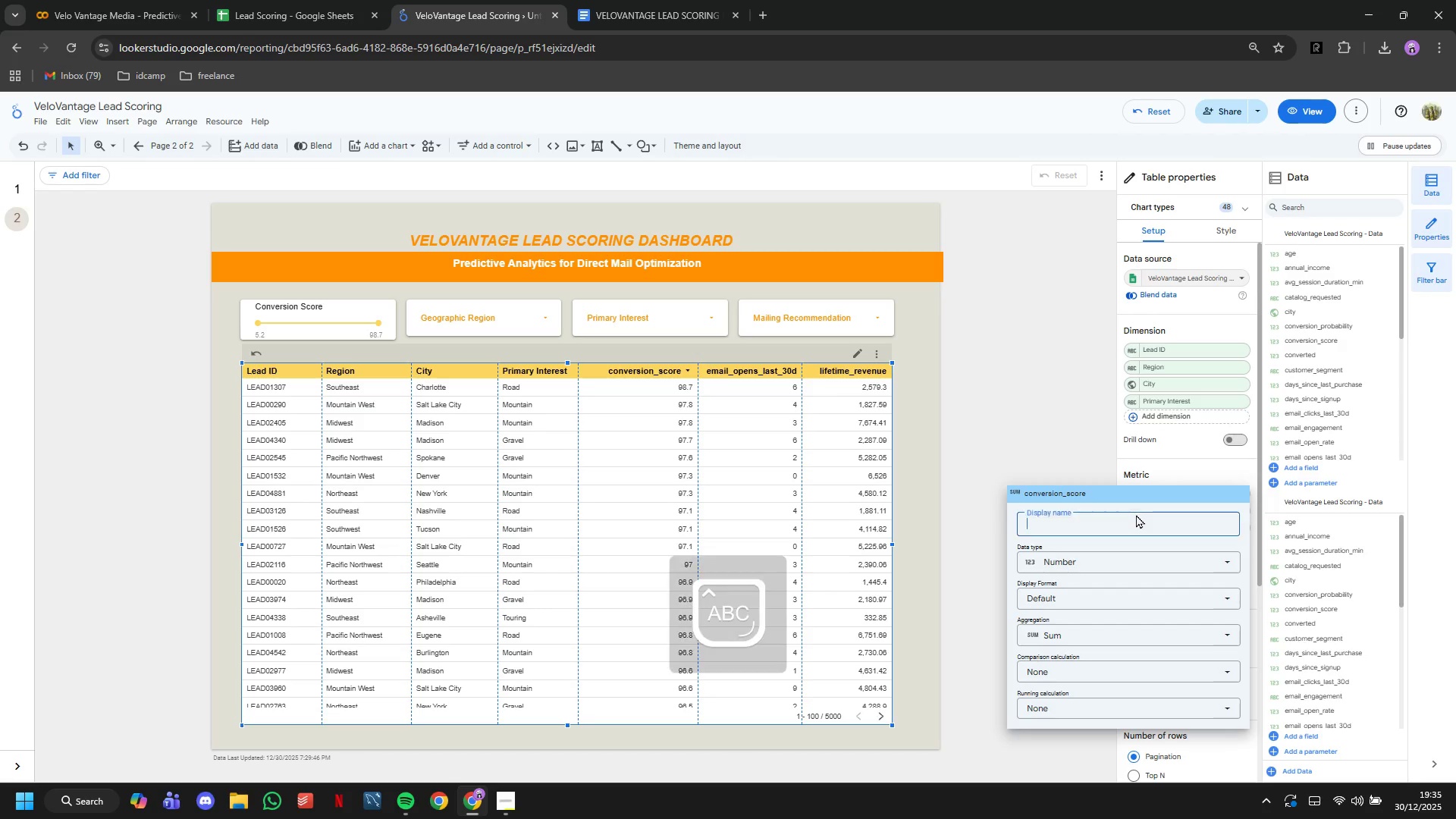 
type(Conv Score)
 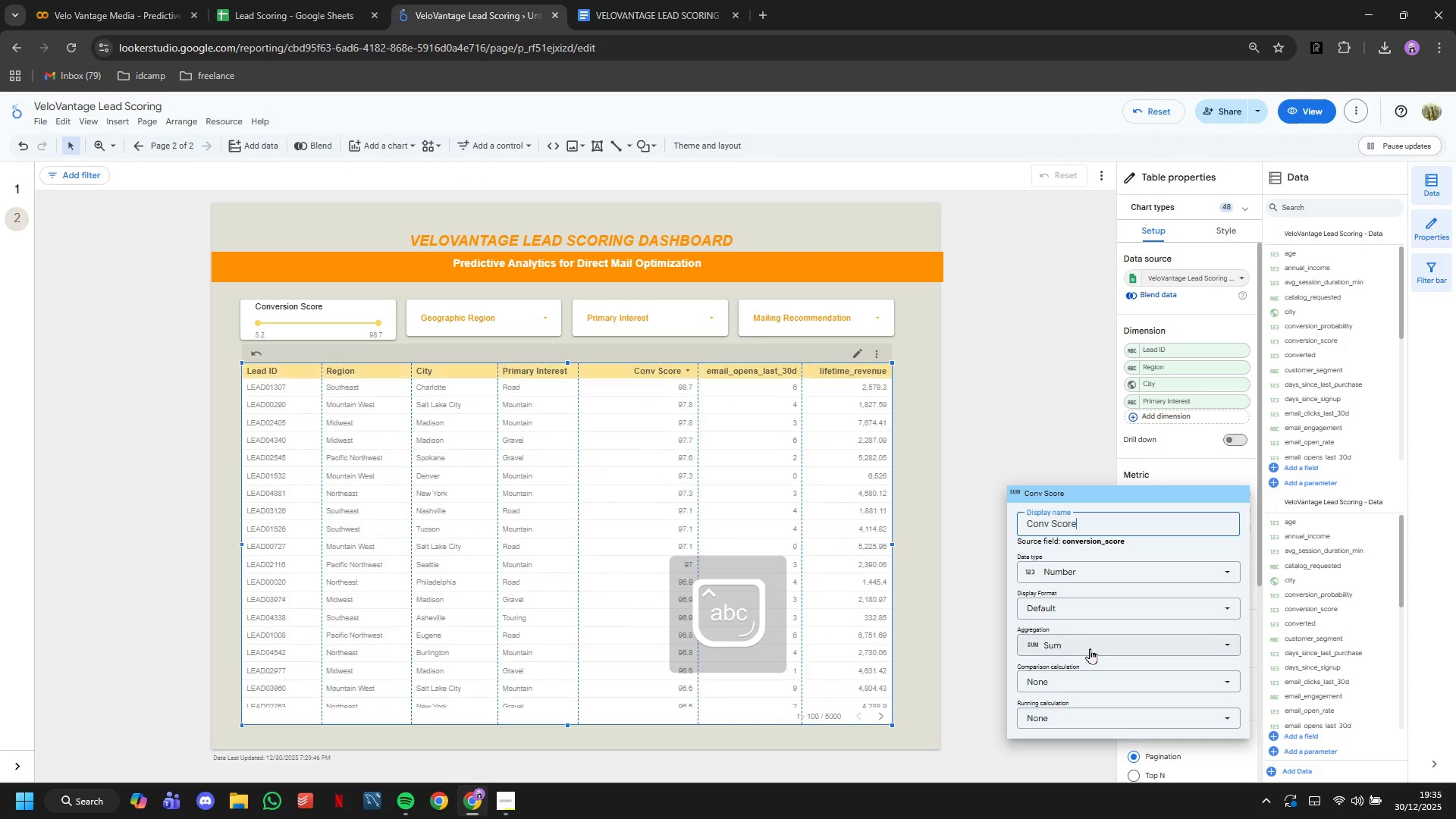 
left_click([1088, 642])
 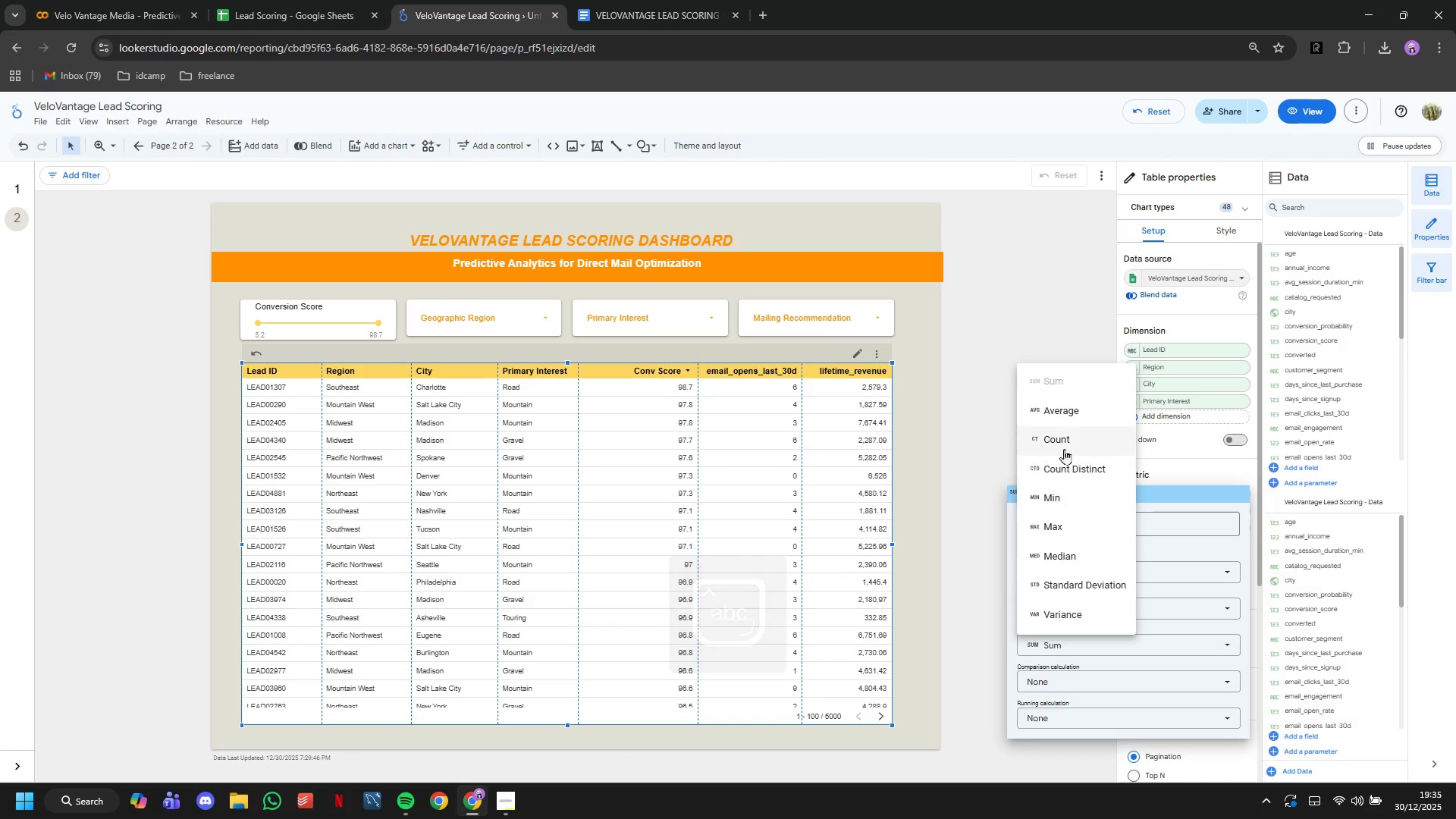 
left_click([1065, 413])
 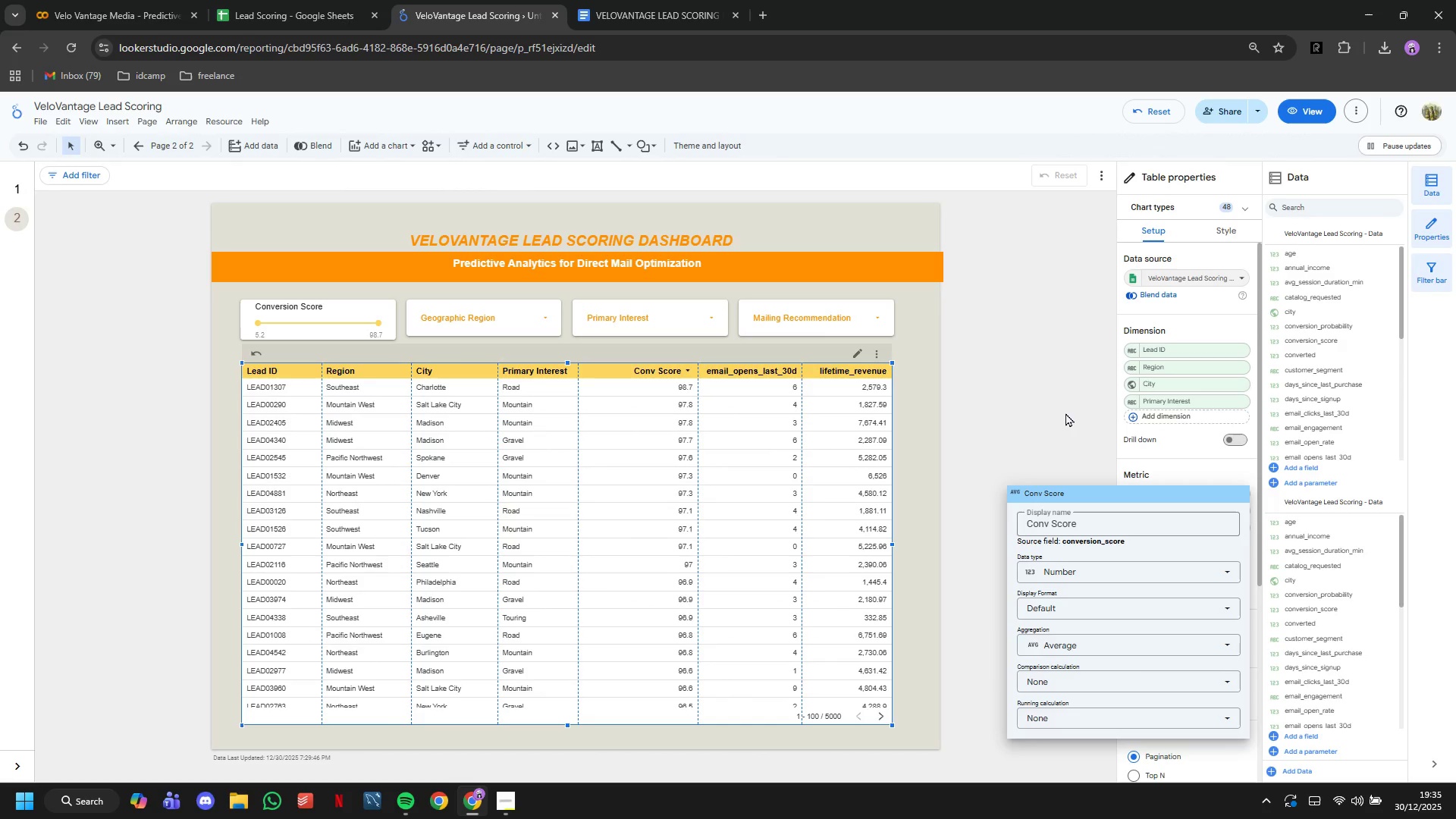 
left_click([1065, 413])
 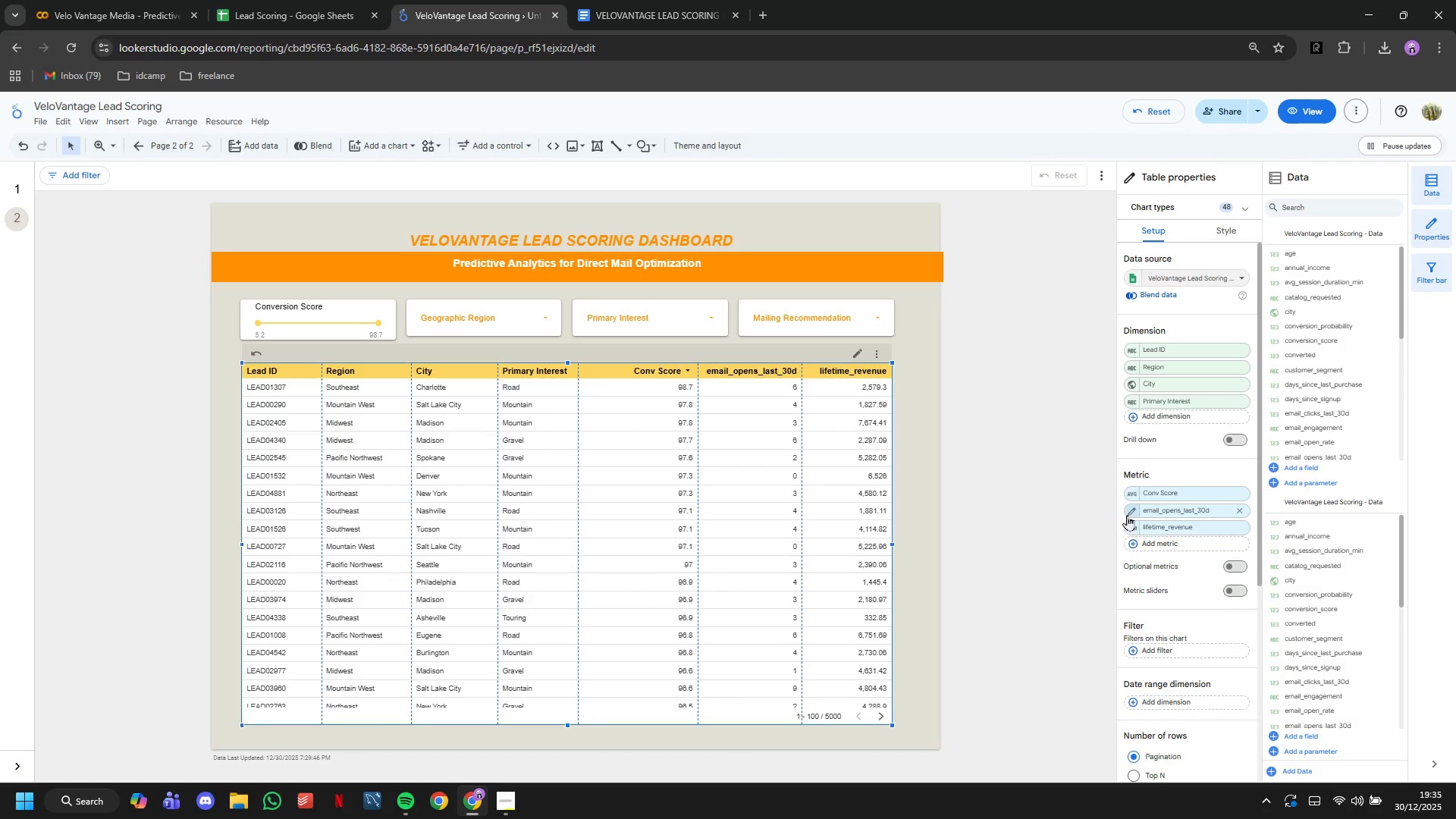 
left_click([1129, 513])
 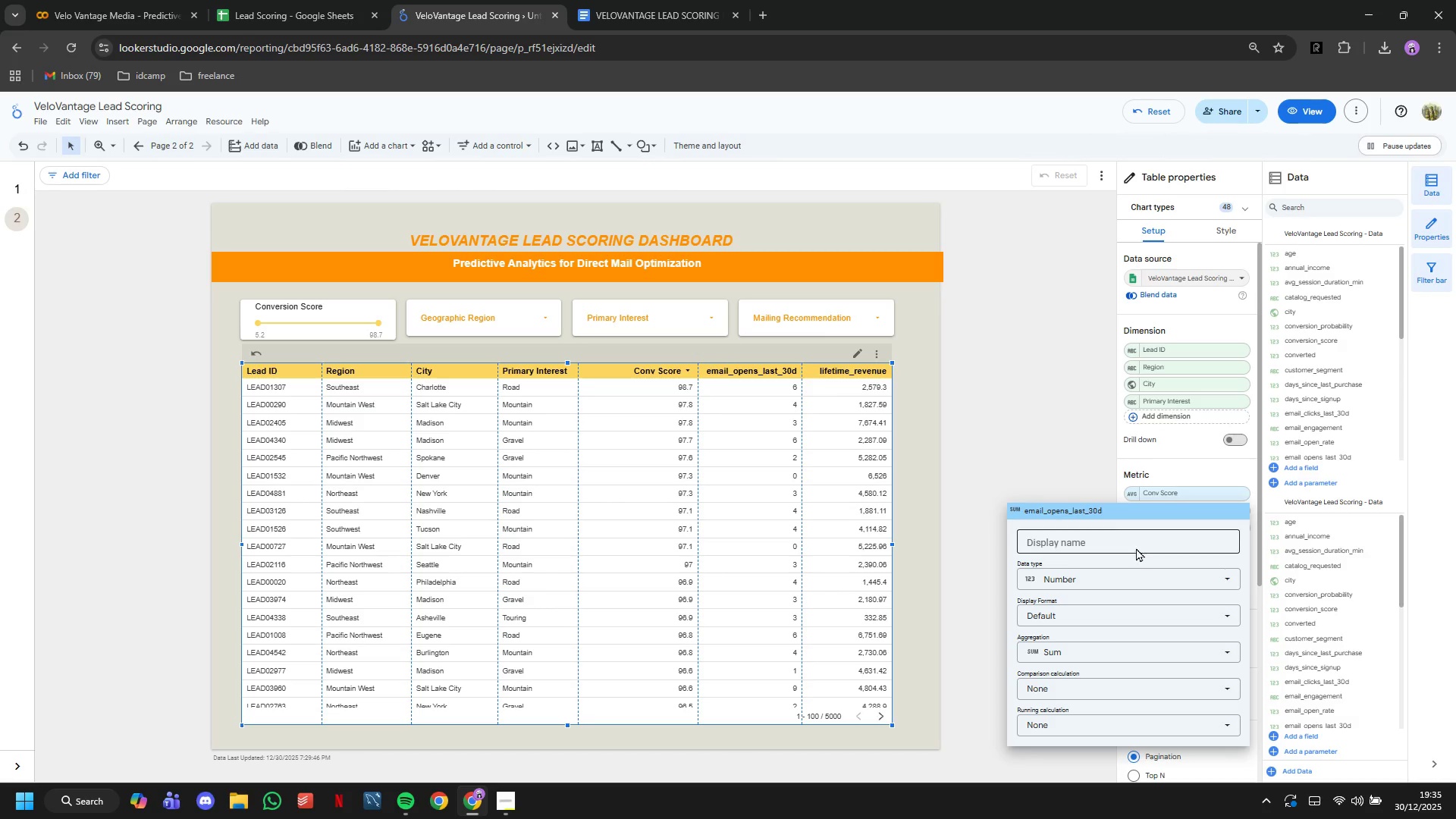 
left_click([1132, 538])
 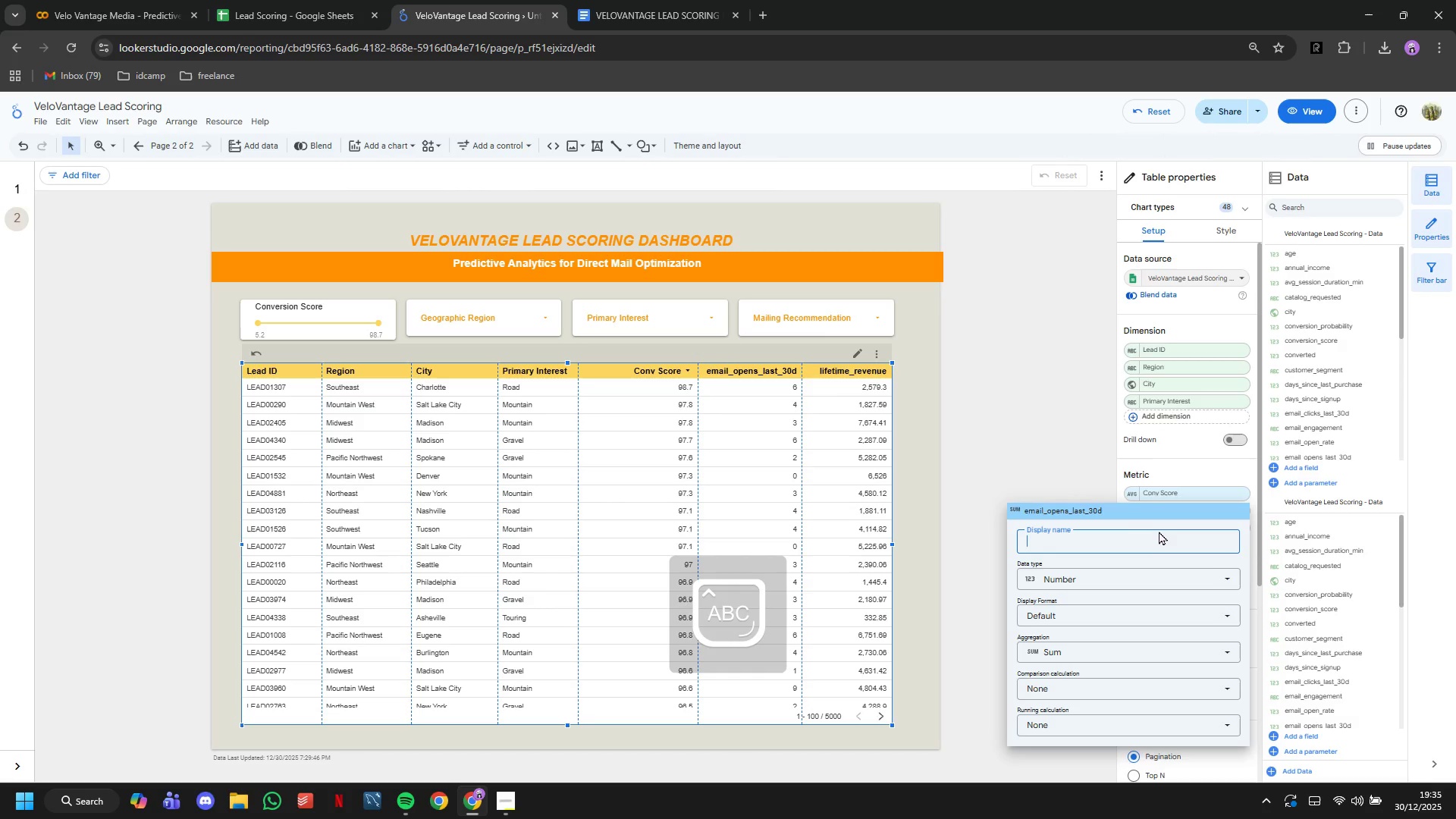 
type(Email Opens Lat)
key(Backspace)
type(st 30)
 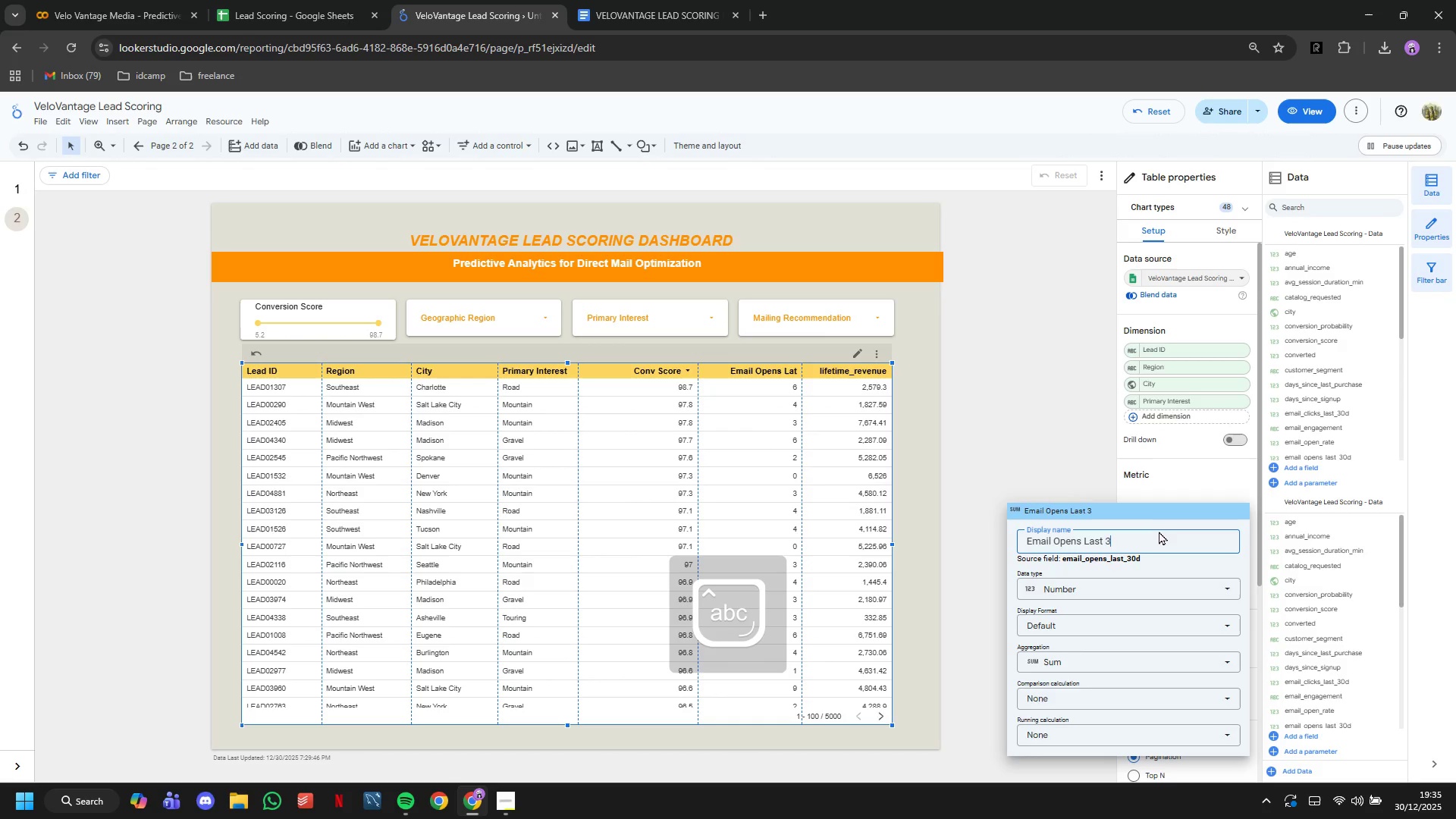 
key(Enter)
 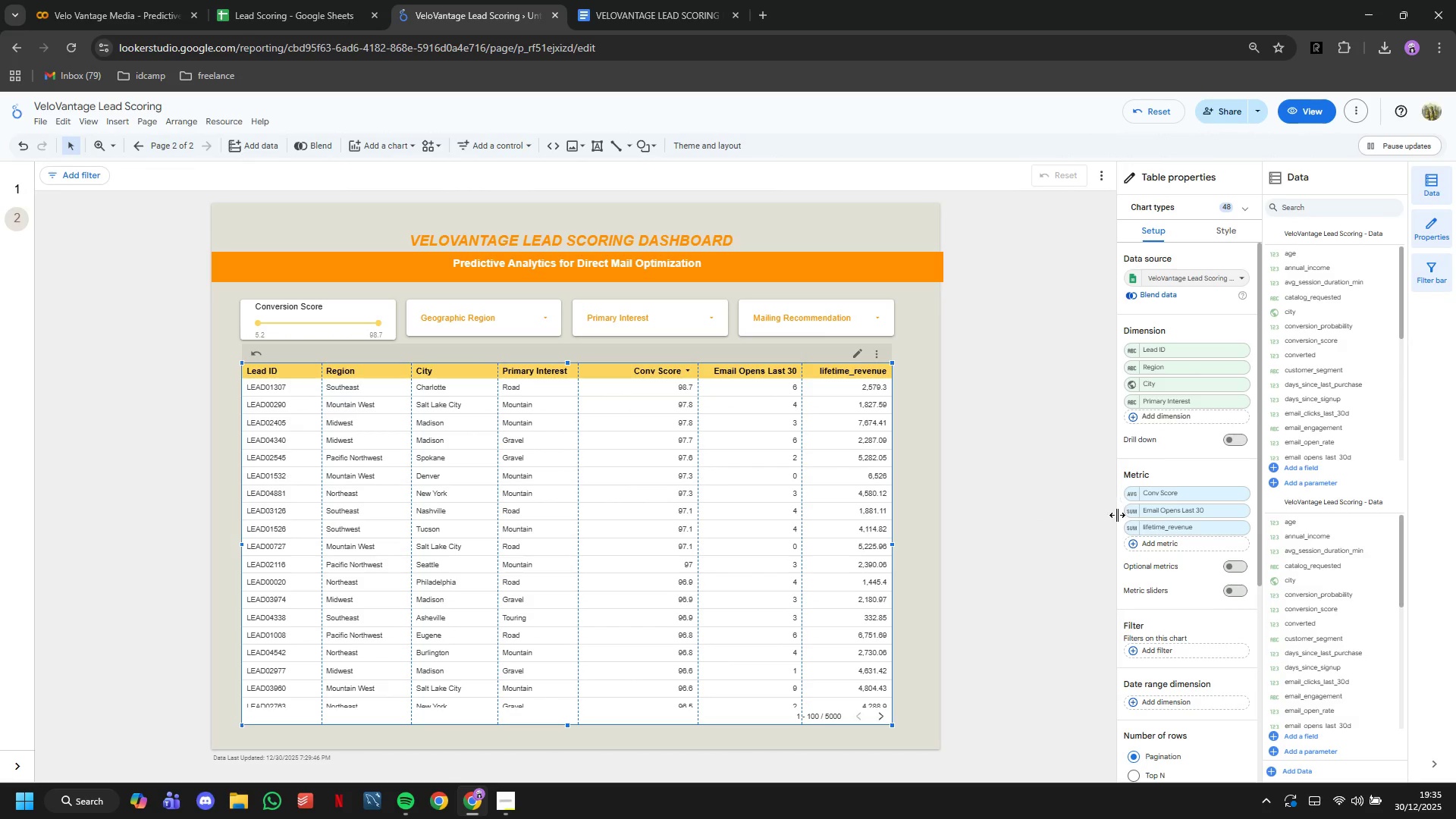 
left_click([1129, 530])
 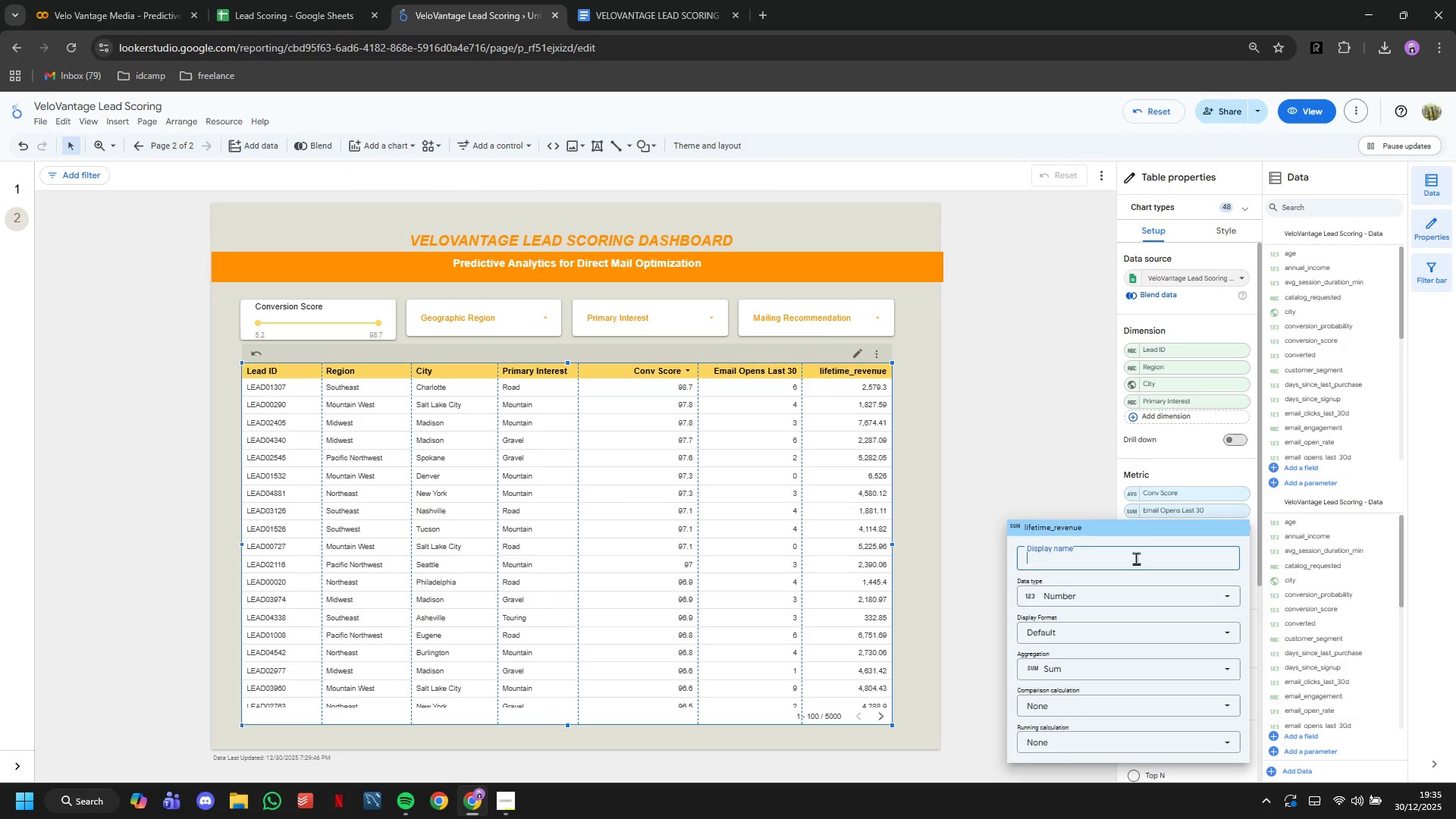 
type(Lifetime Reb=venue)
key(Backspace)
key(Backspace)
key(Backspace)
key(Backspace)
key(Backspace)
key(Backspace)
key(Backspace)
type(venue)
 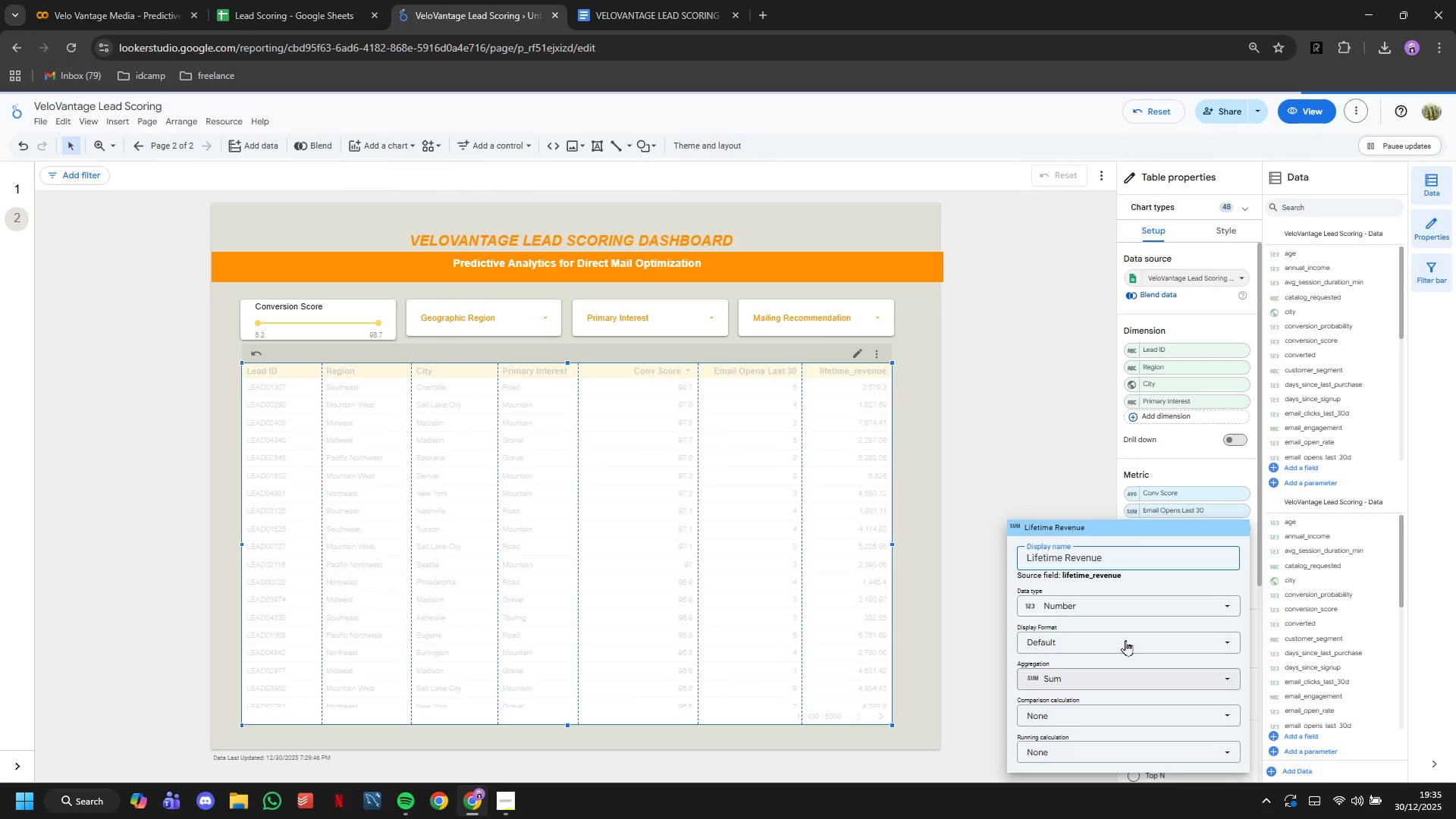 
left_click([1084, 601])
 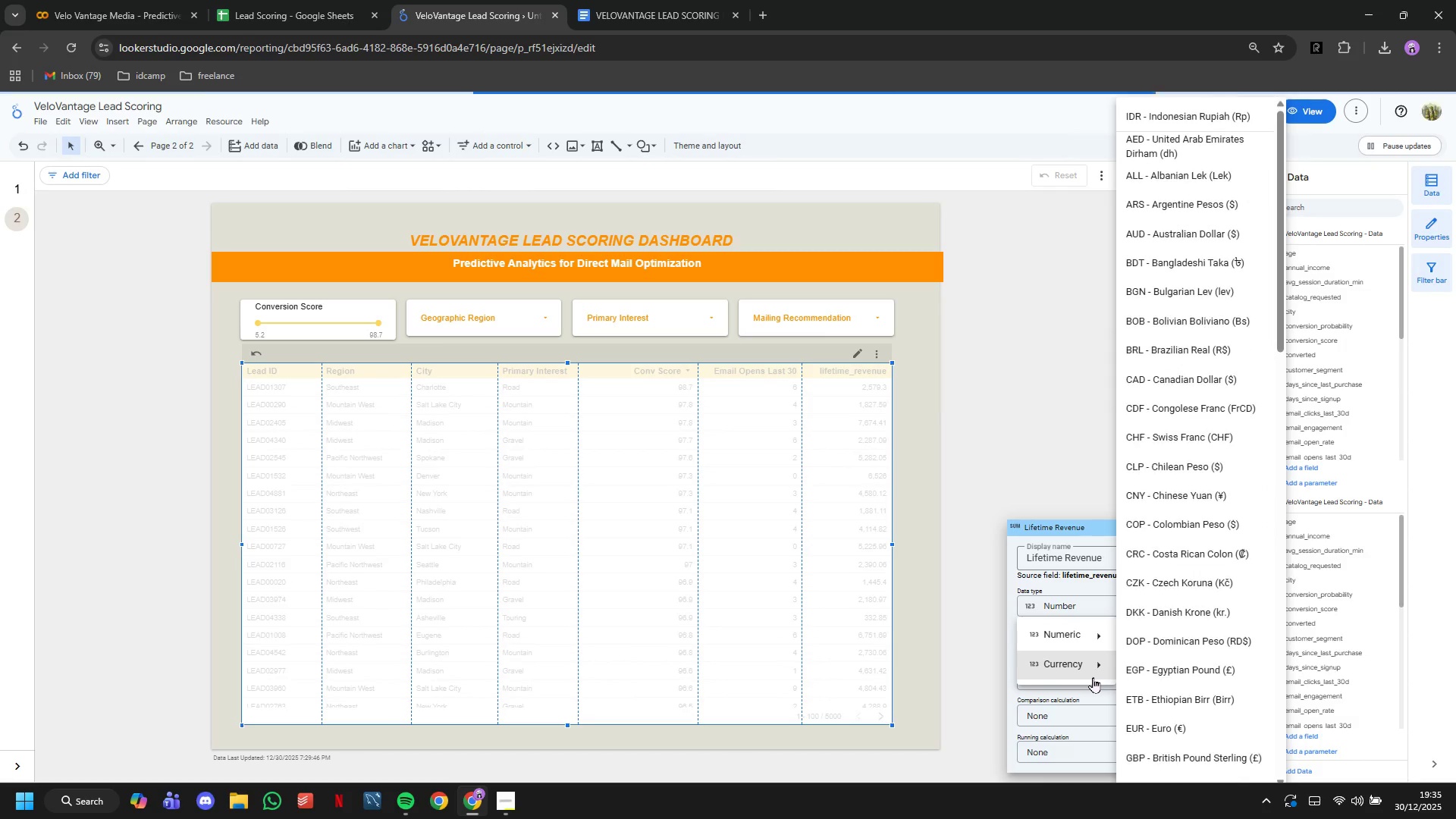 
scroll: coordinate [1170, 599], scroll_direction: down, amount: 21.0
 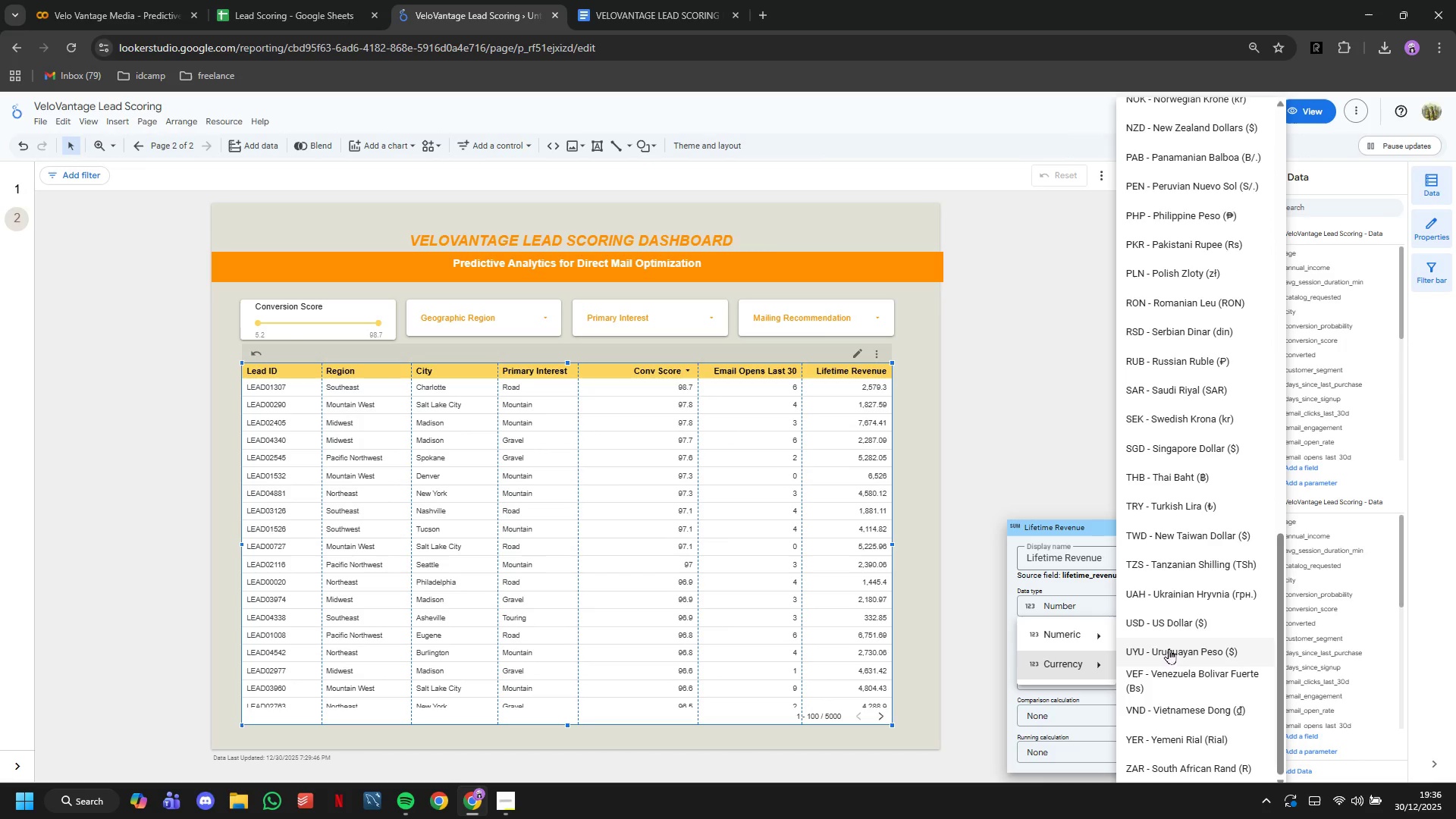 
left_click([1166, 626])
 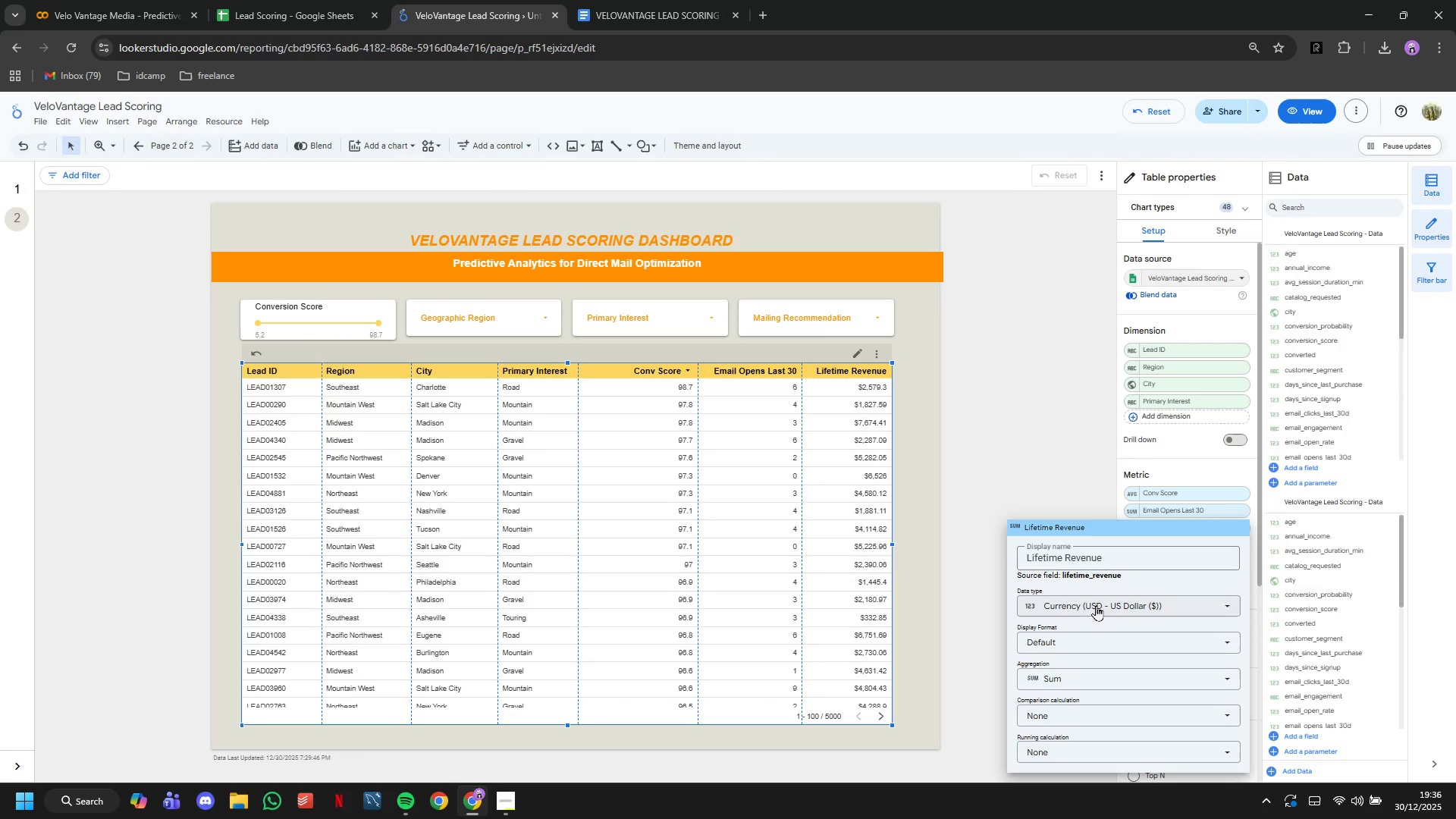 
left_click([1019, 460])
 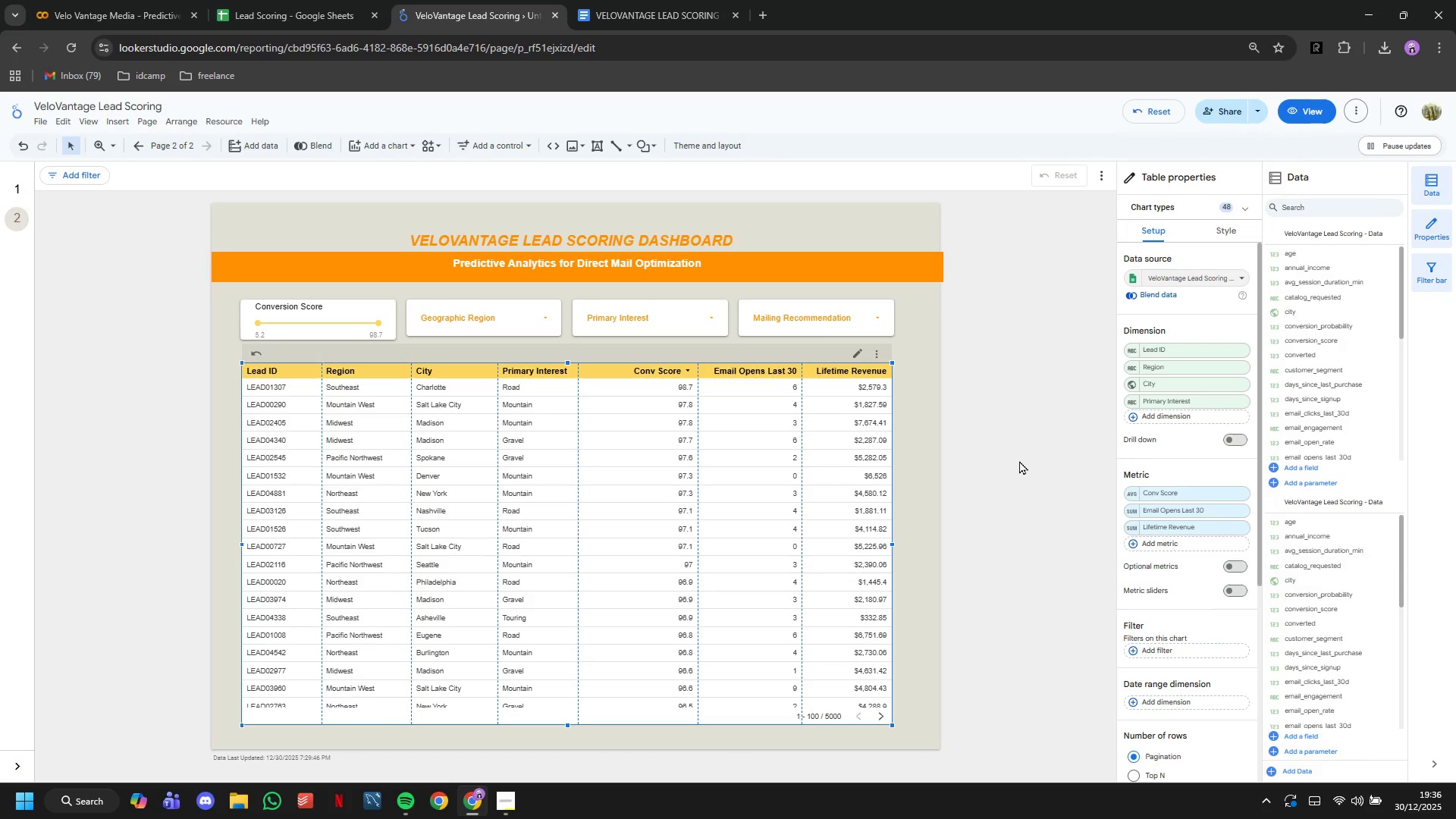 
left_click([1019, 460])
 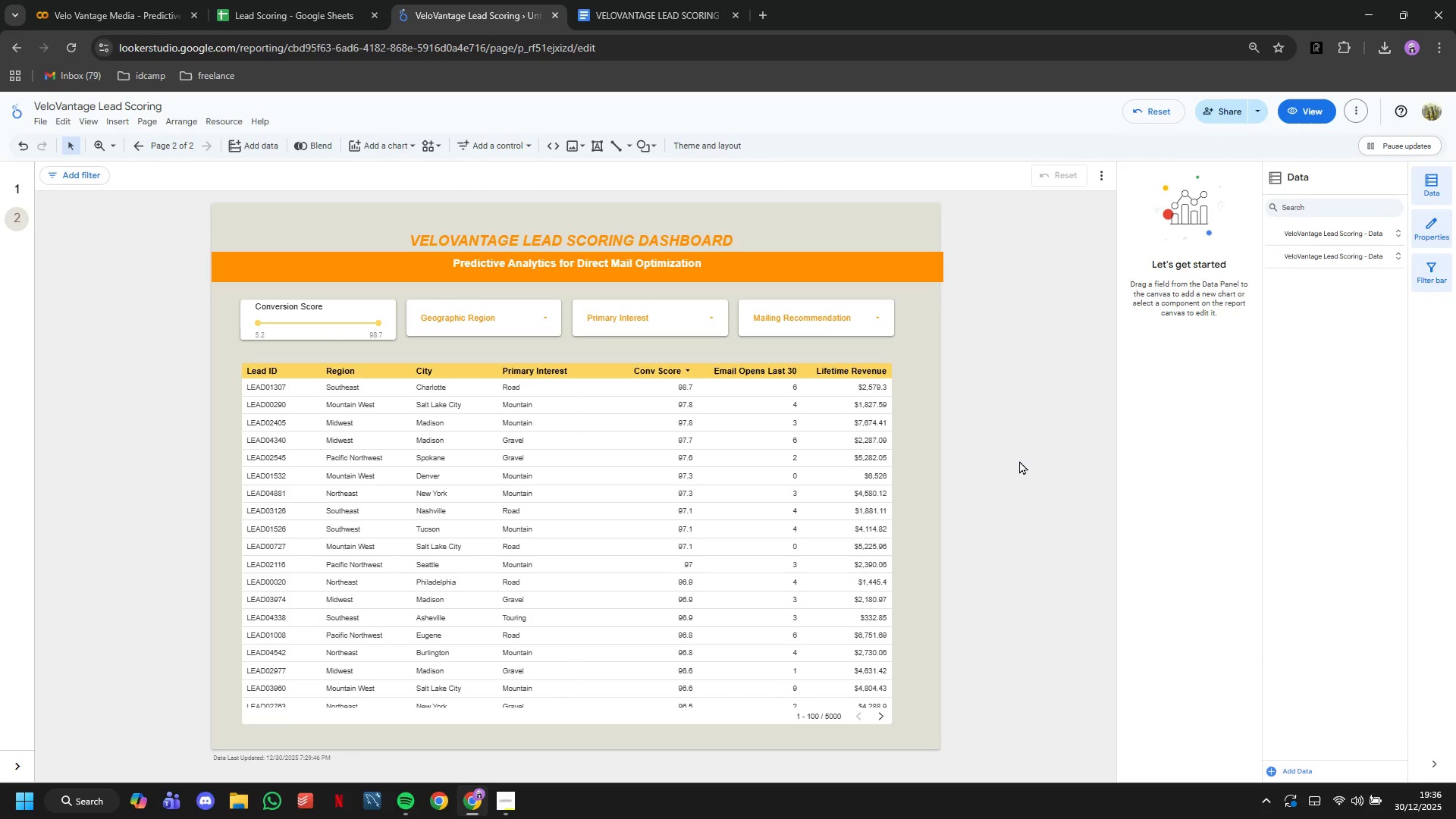 
scroll: coordinate [1019, 460], scroll_direction: down, amount: 5.0
 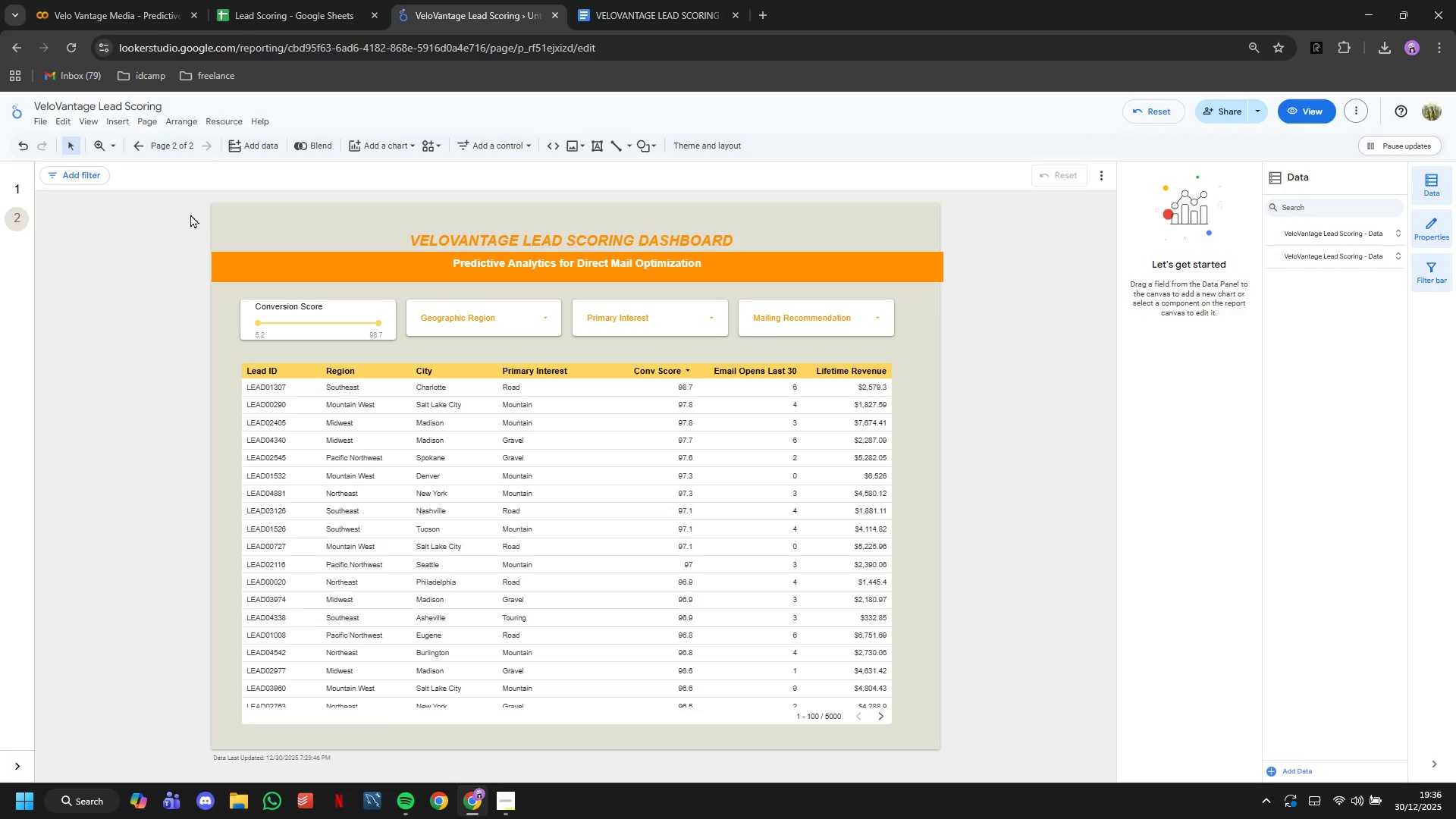 
left_click([20, 184])
 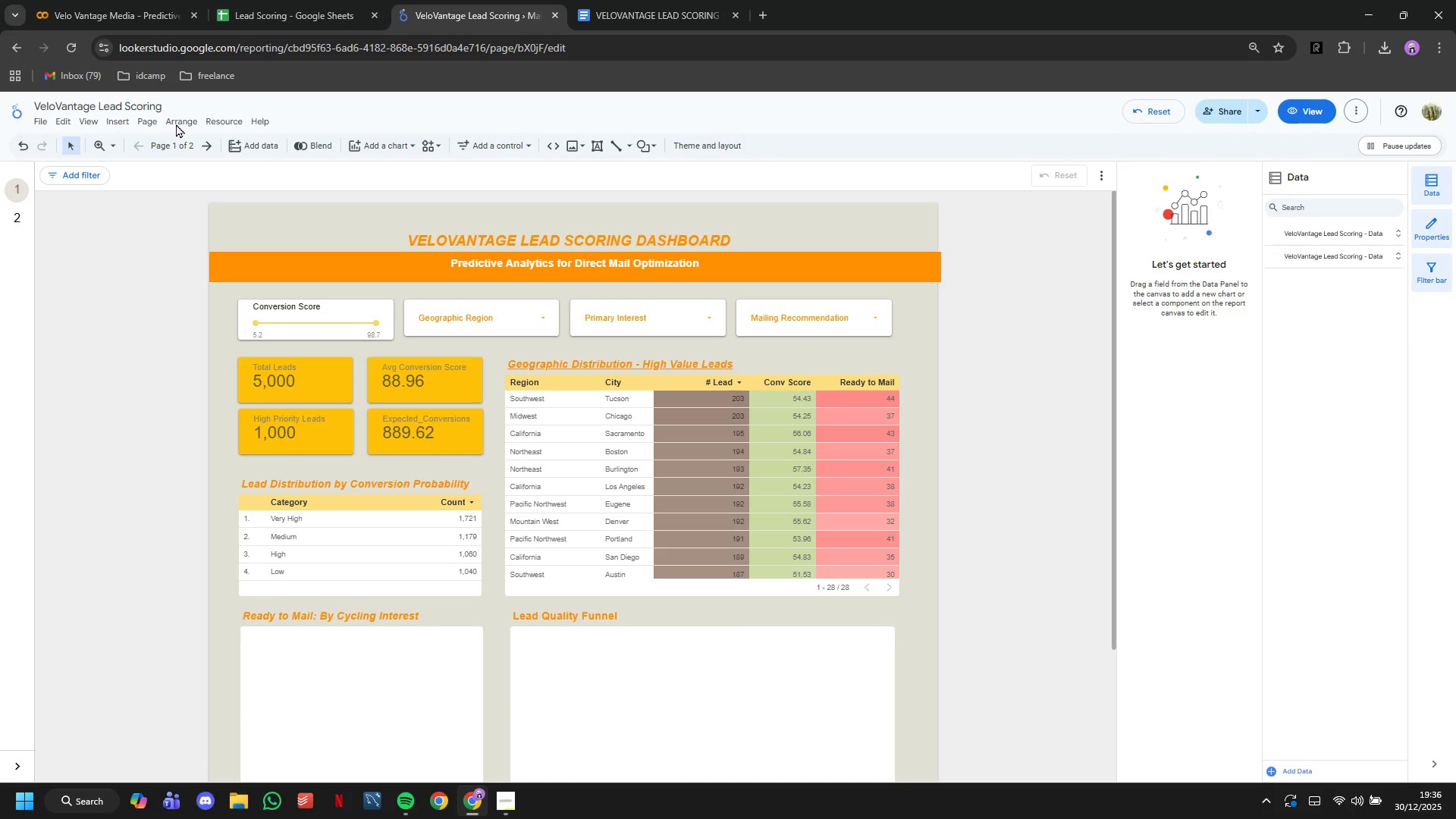 
scroll: coordinate [381, 414], scroll_direction: down, amount: 5.0
 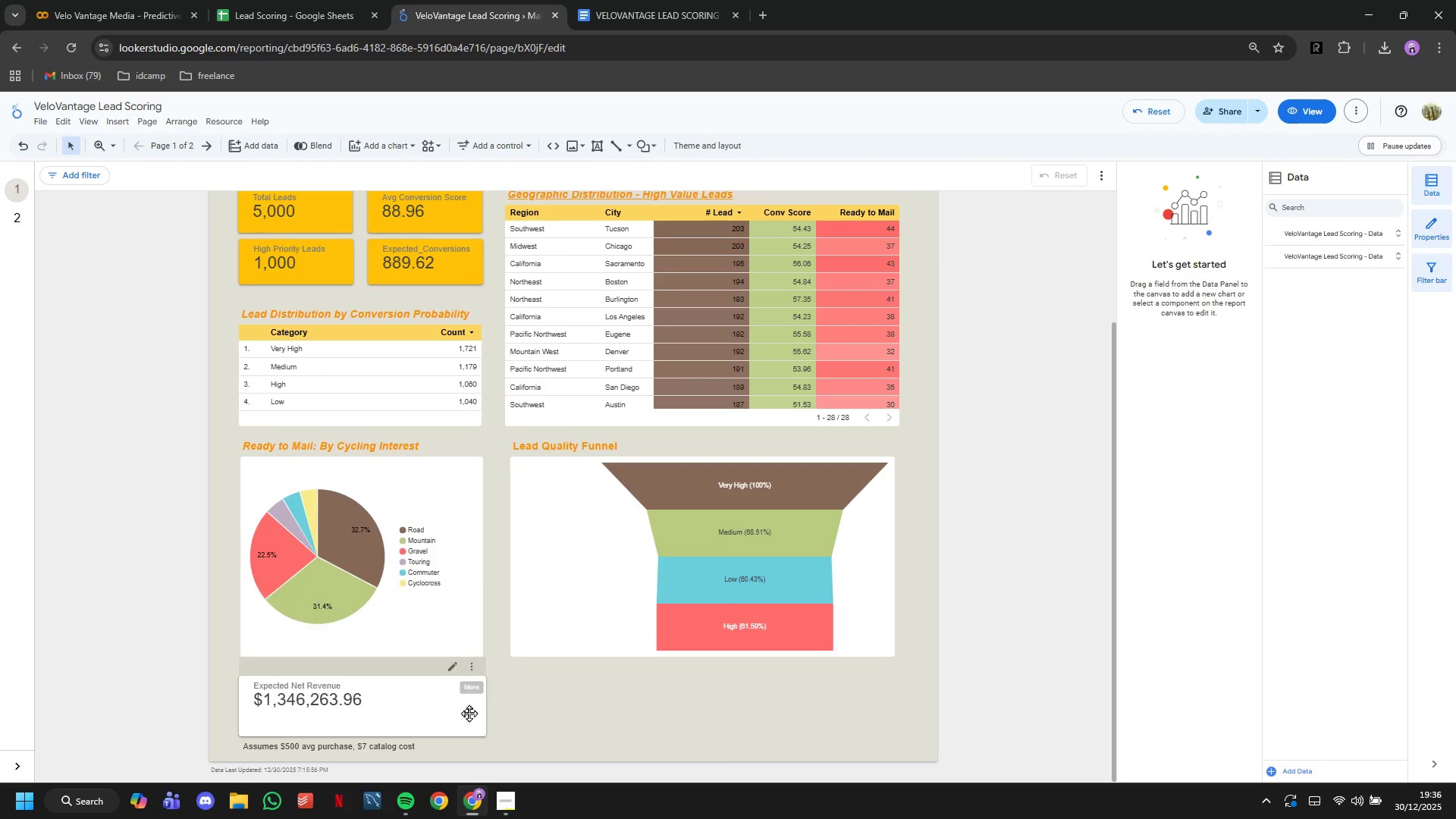 
key(Control+Z)
 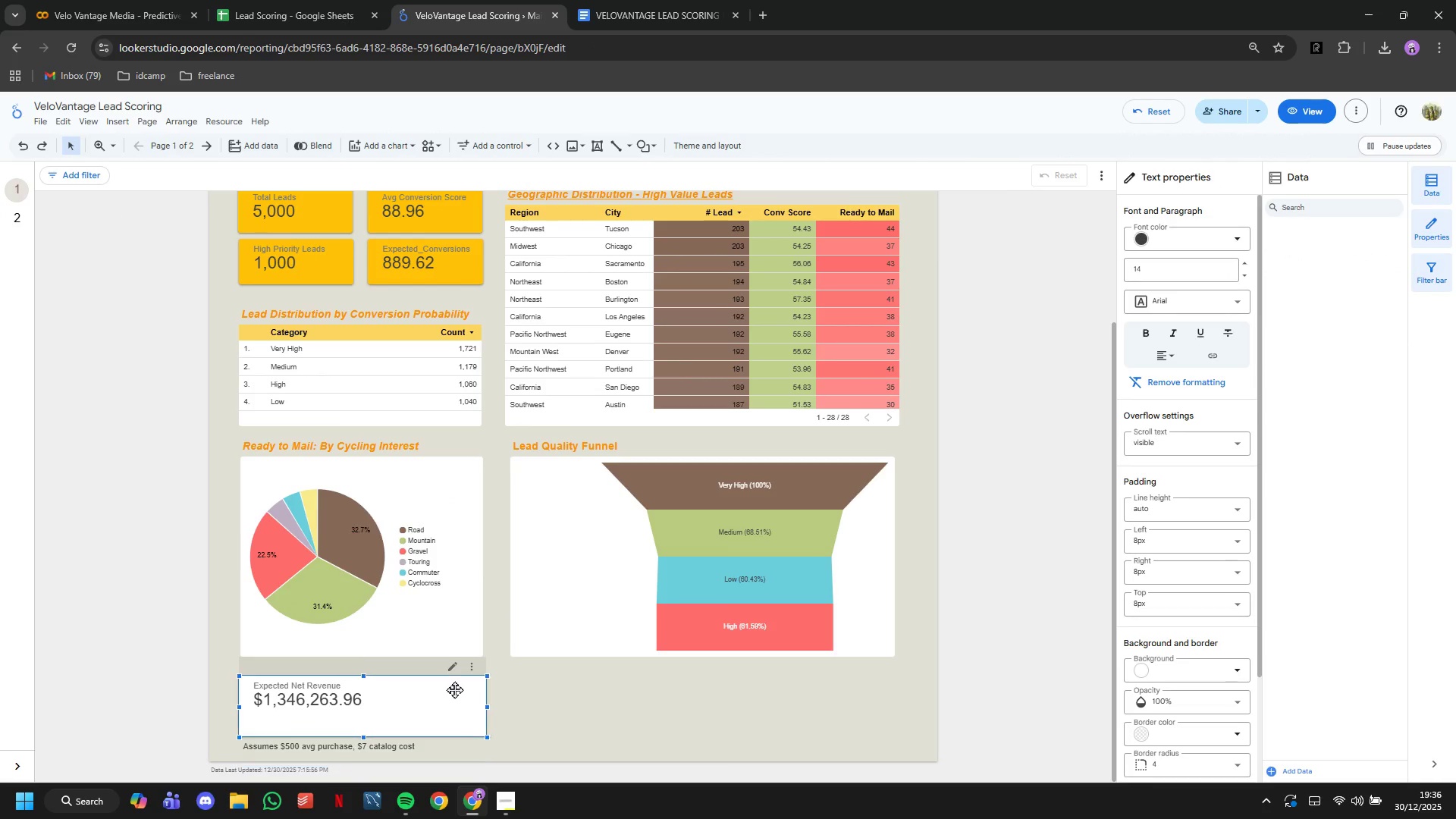 
left_click([454, 689])
 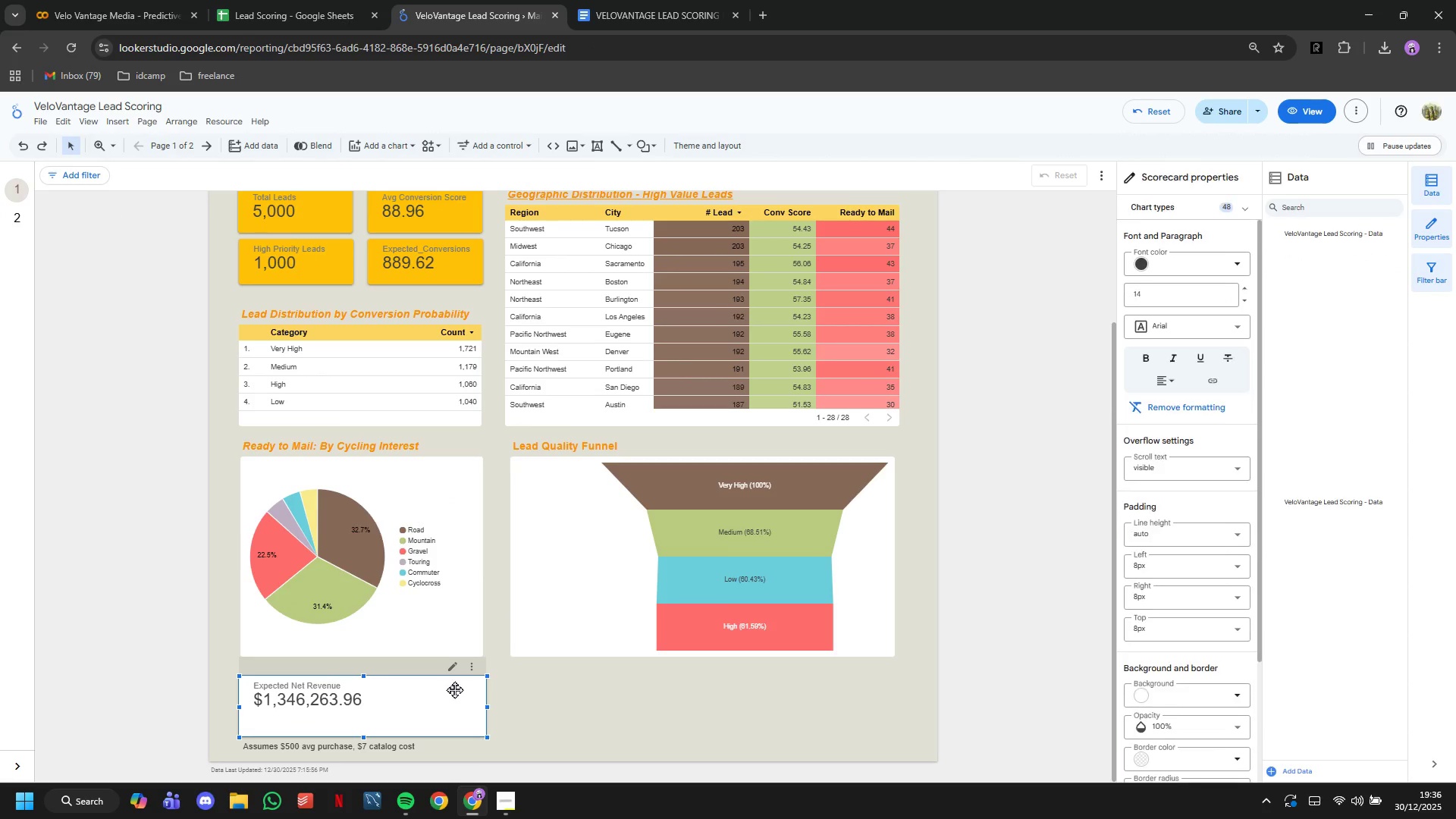 
key(Control+C)
 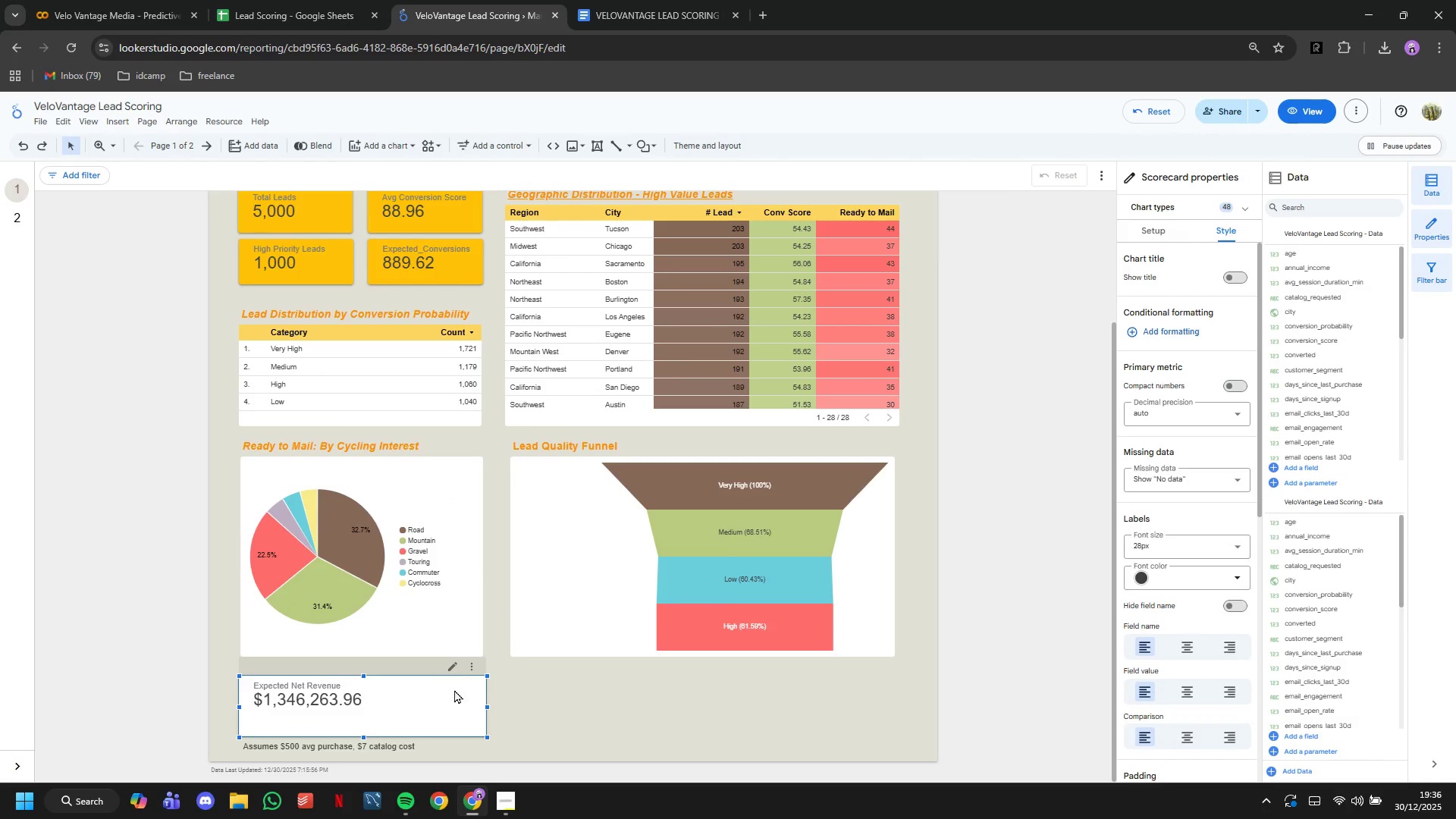 
key(Control+V)
 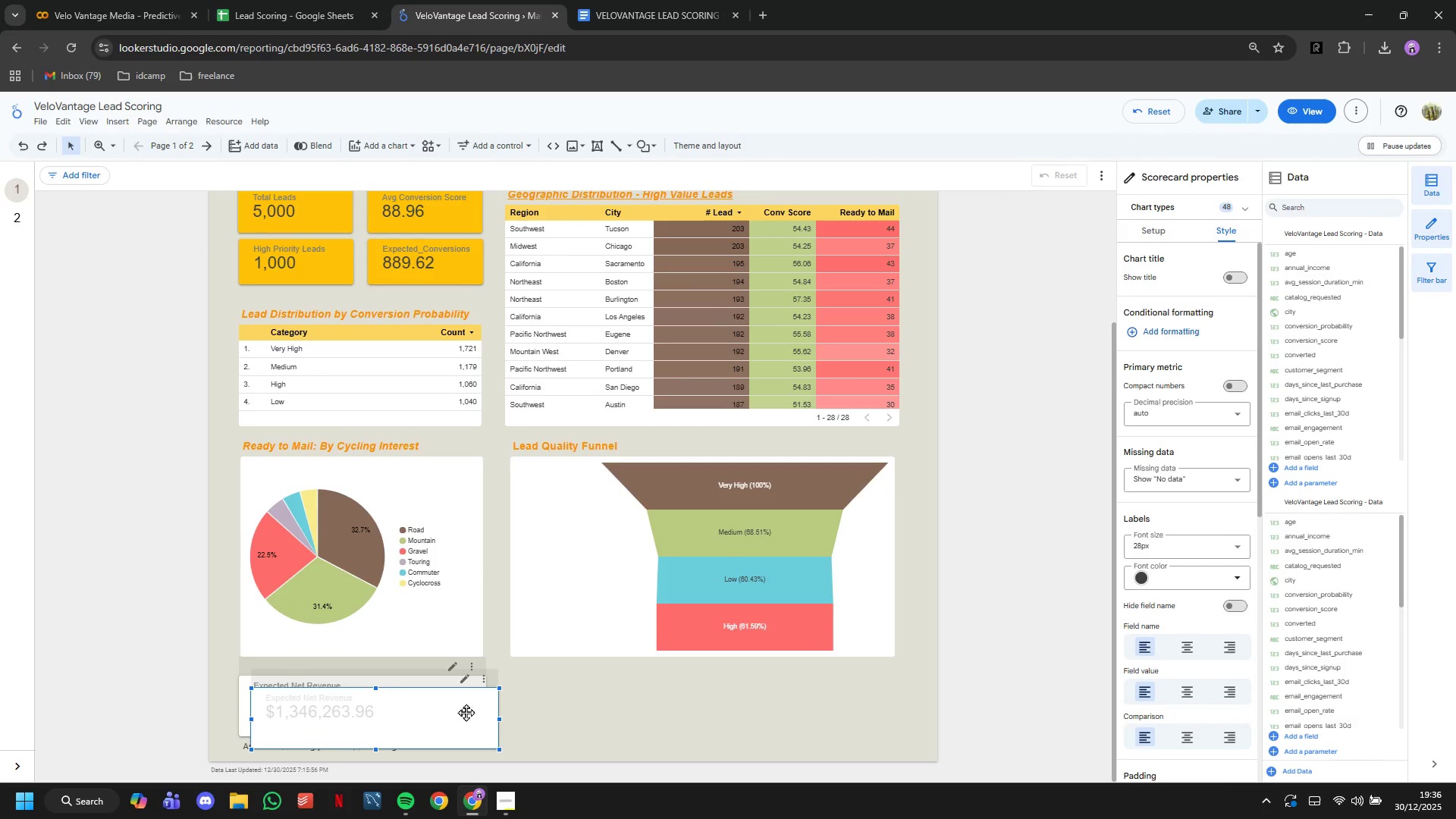 
left_click_drag(start_coordinate=[466, 712], to_coordinate=[725, 701])
 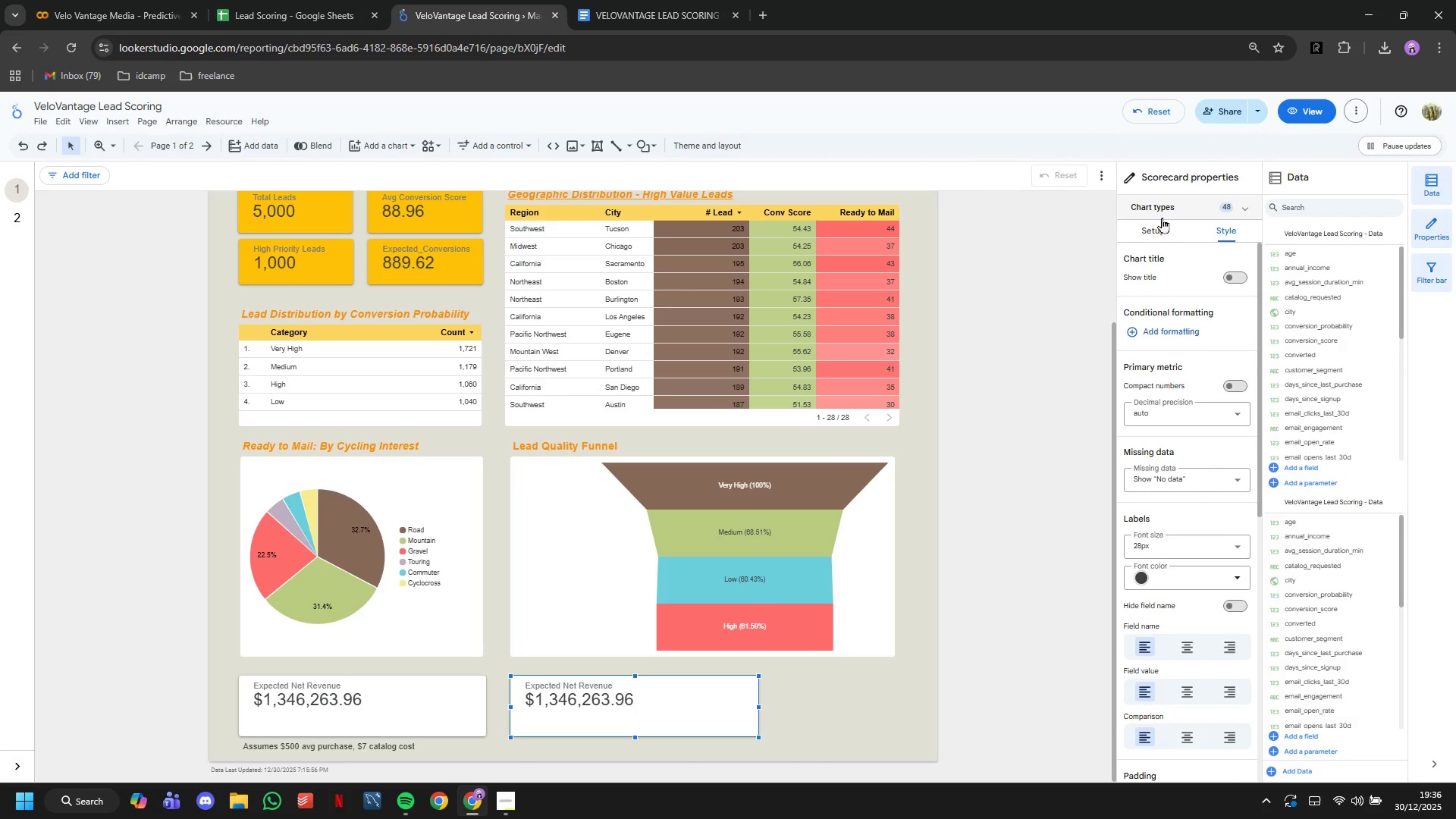 
left_click_drag(start_coordinate=[1166, 231], to_coordinate=[1166, 226])
 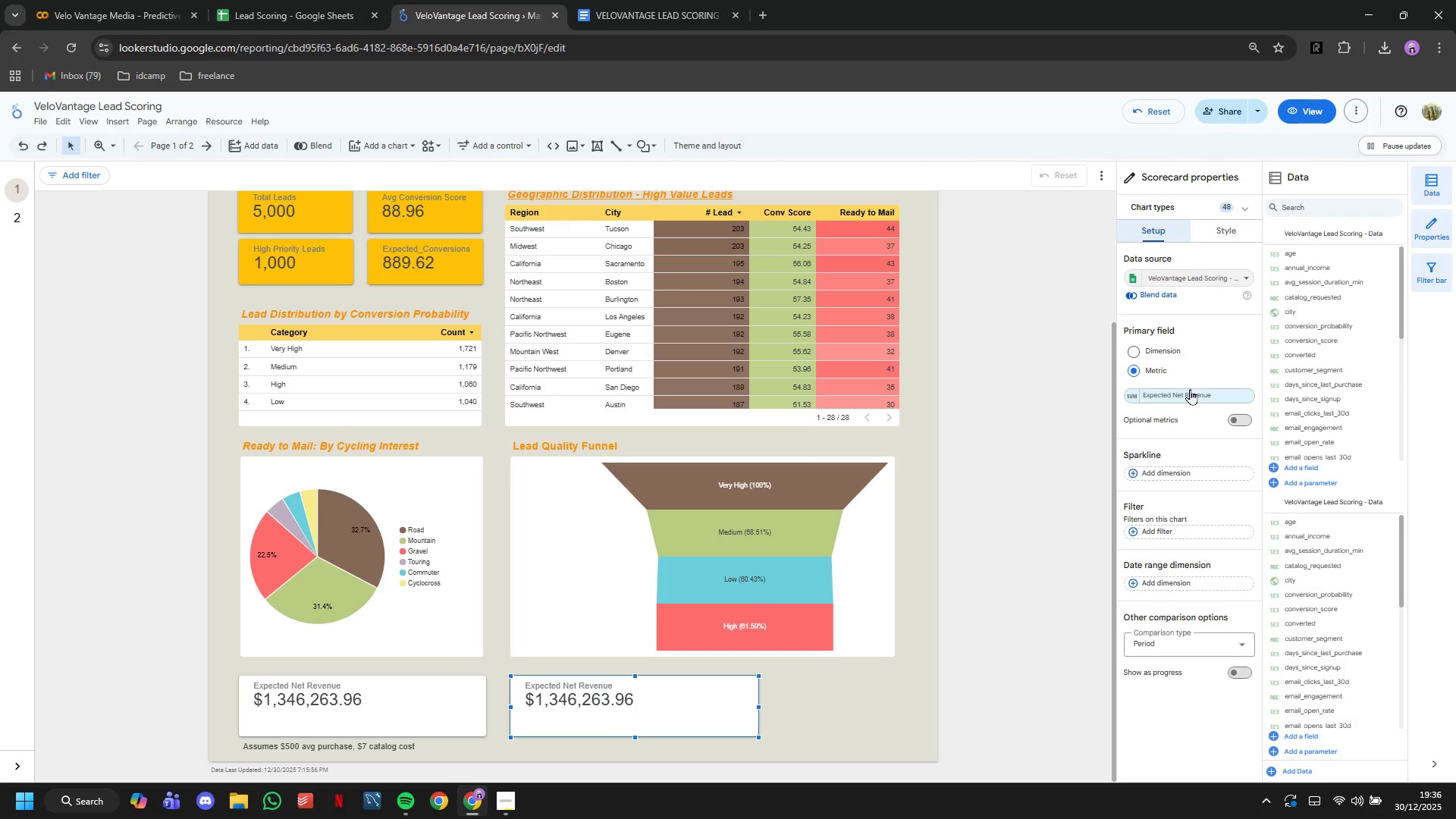 
left_click([1190, 391])
 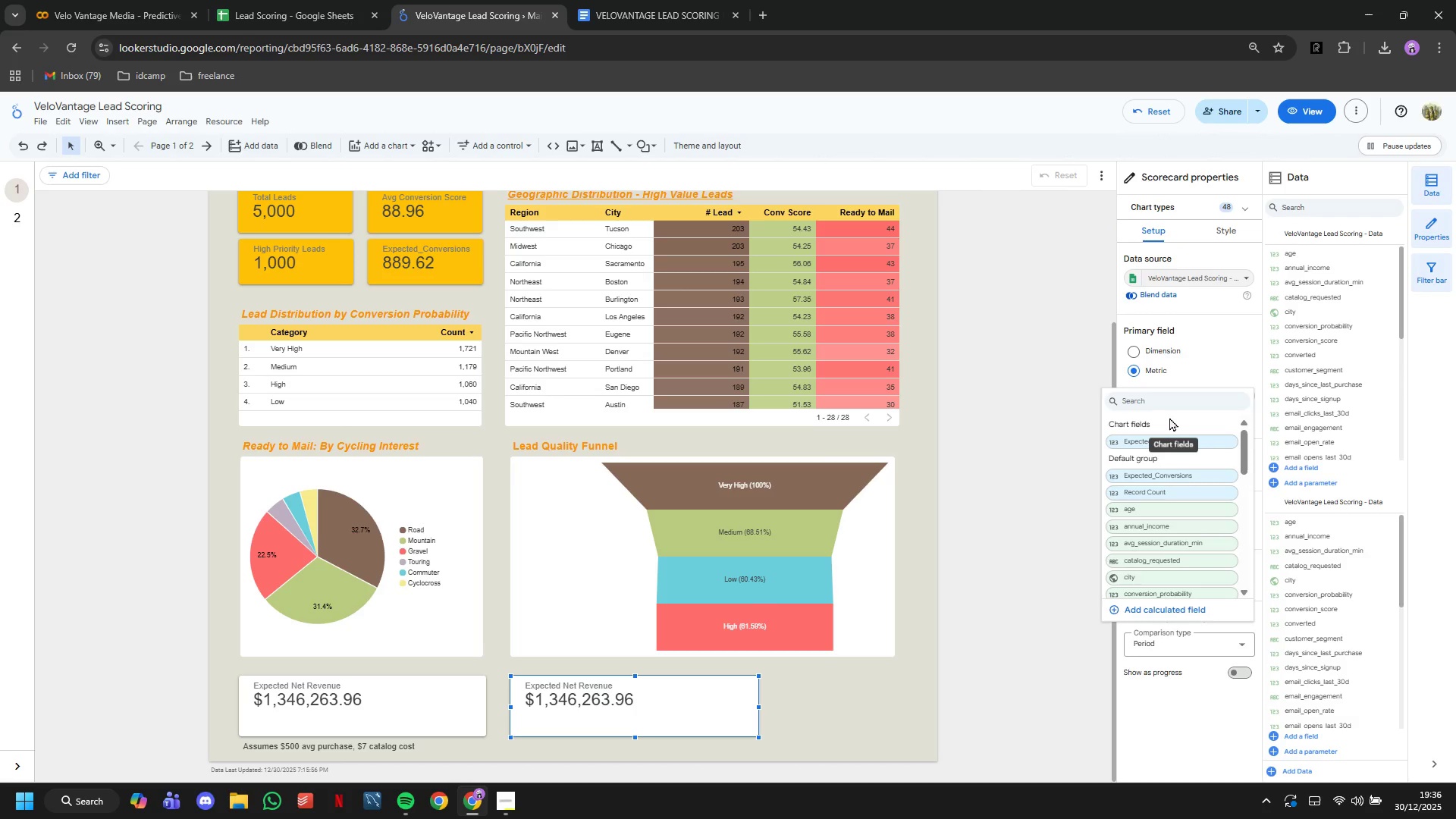 
type(lif)
 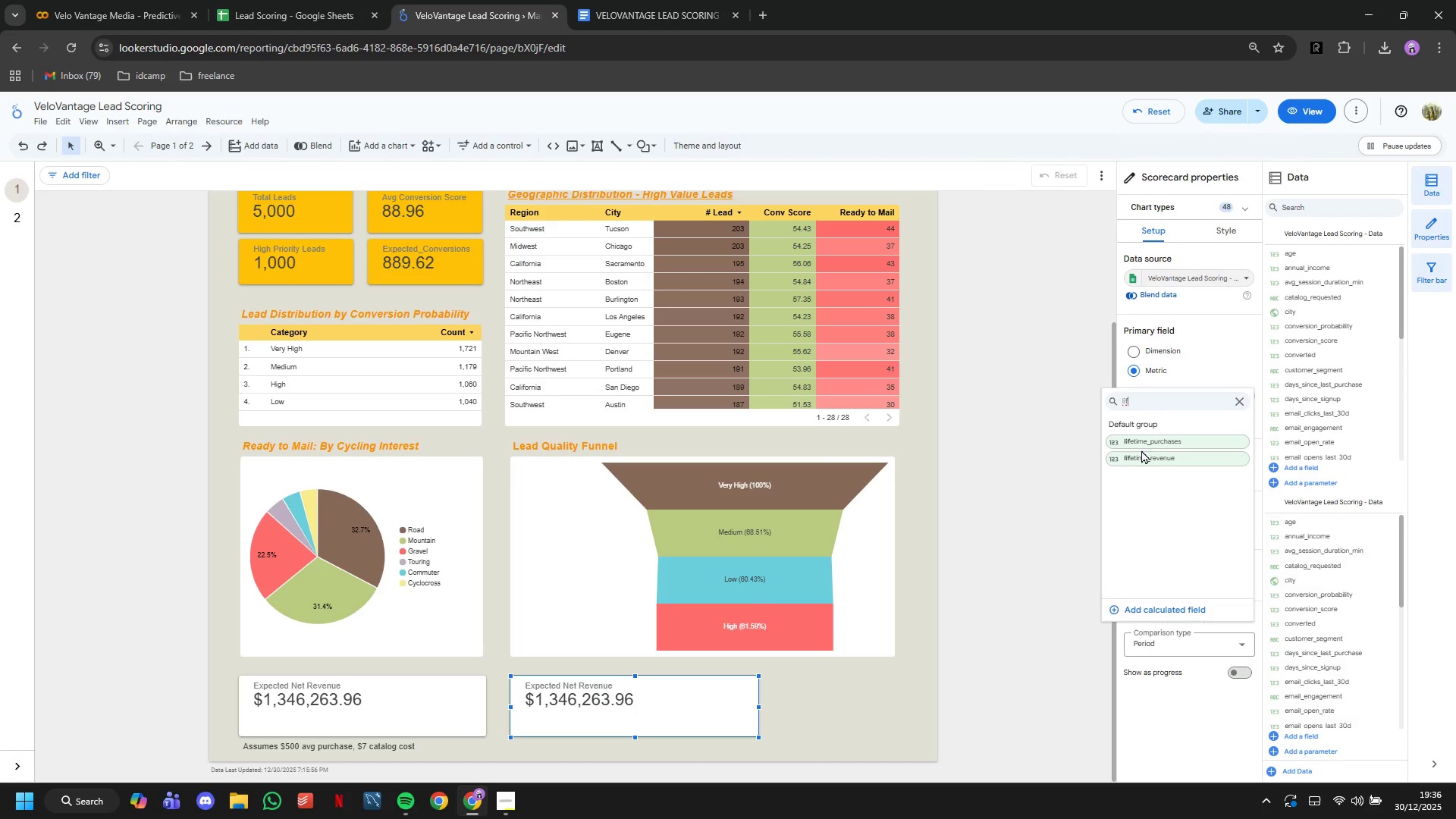 
left_click([1141, 461])
 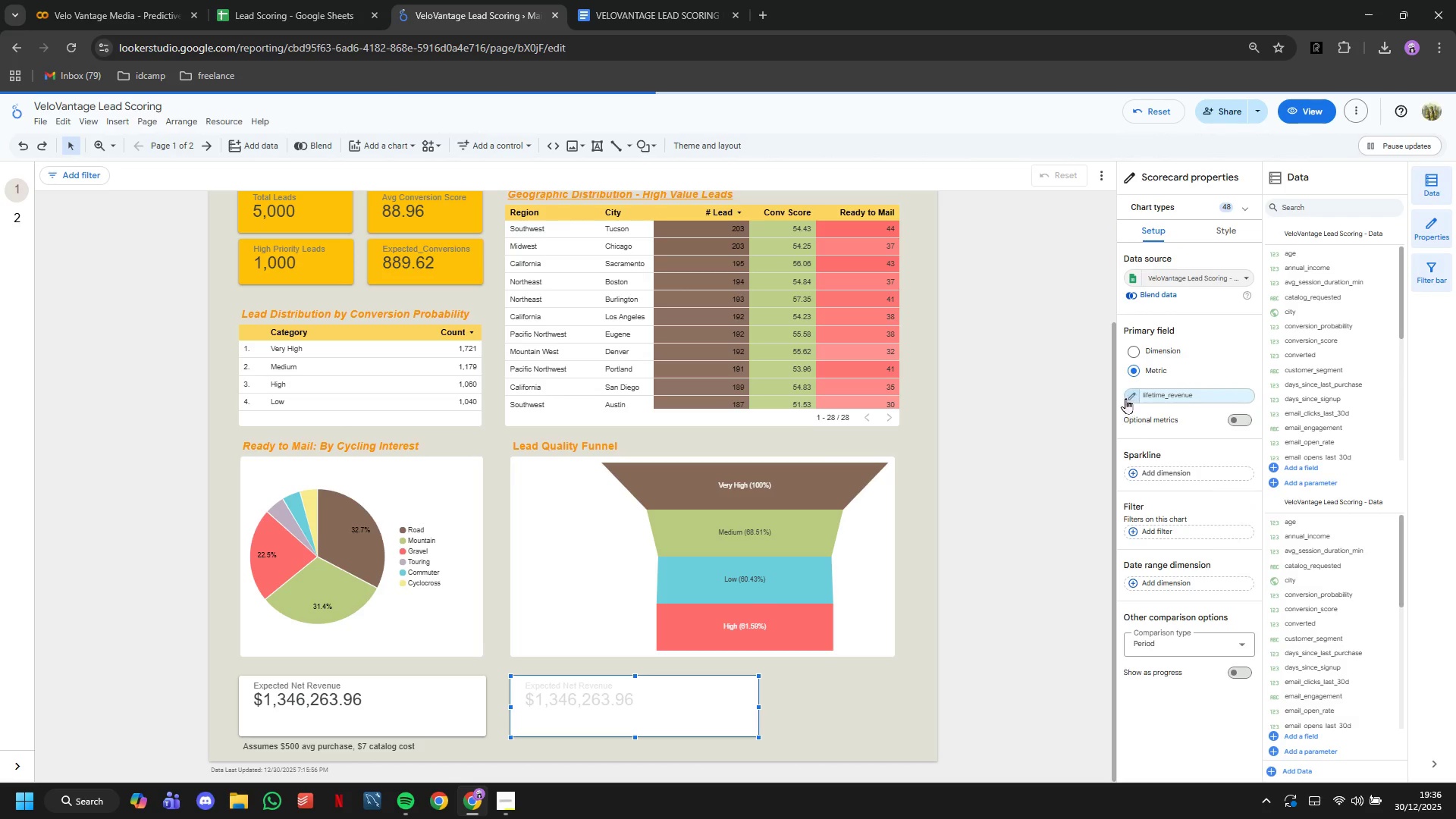 
left_click([1125, 398])
 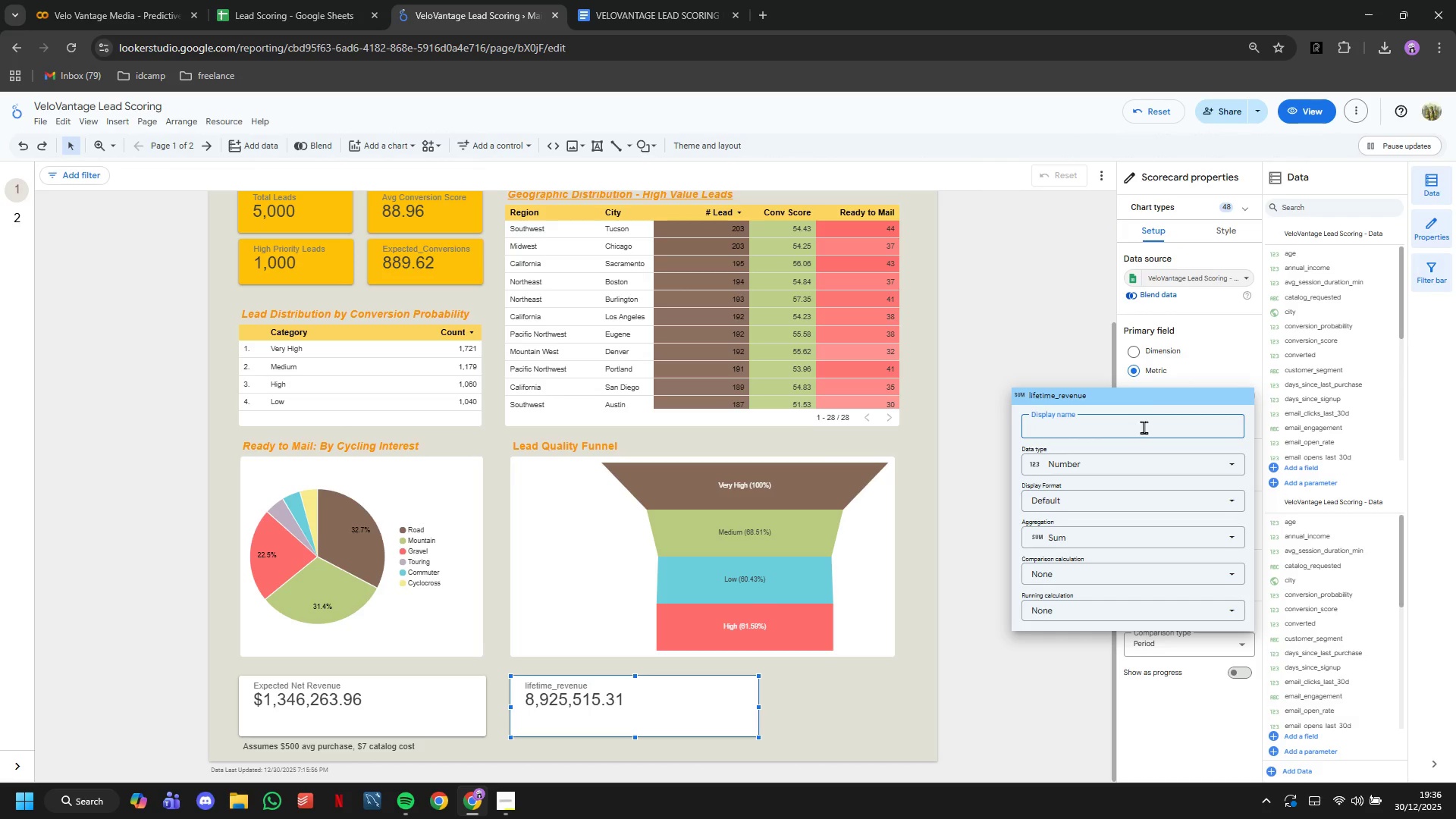 
type(Lifetime Revenue)
 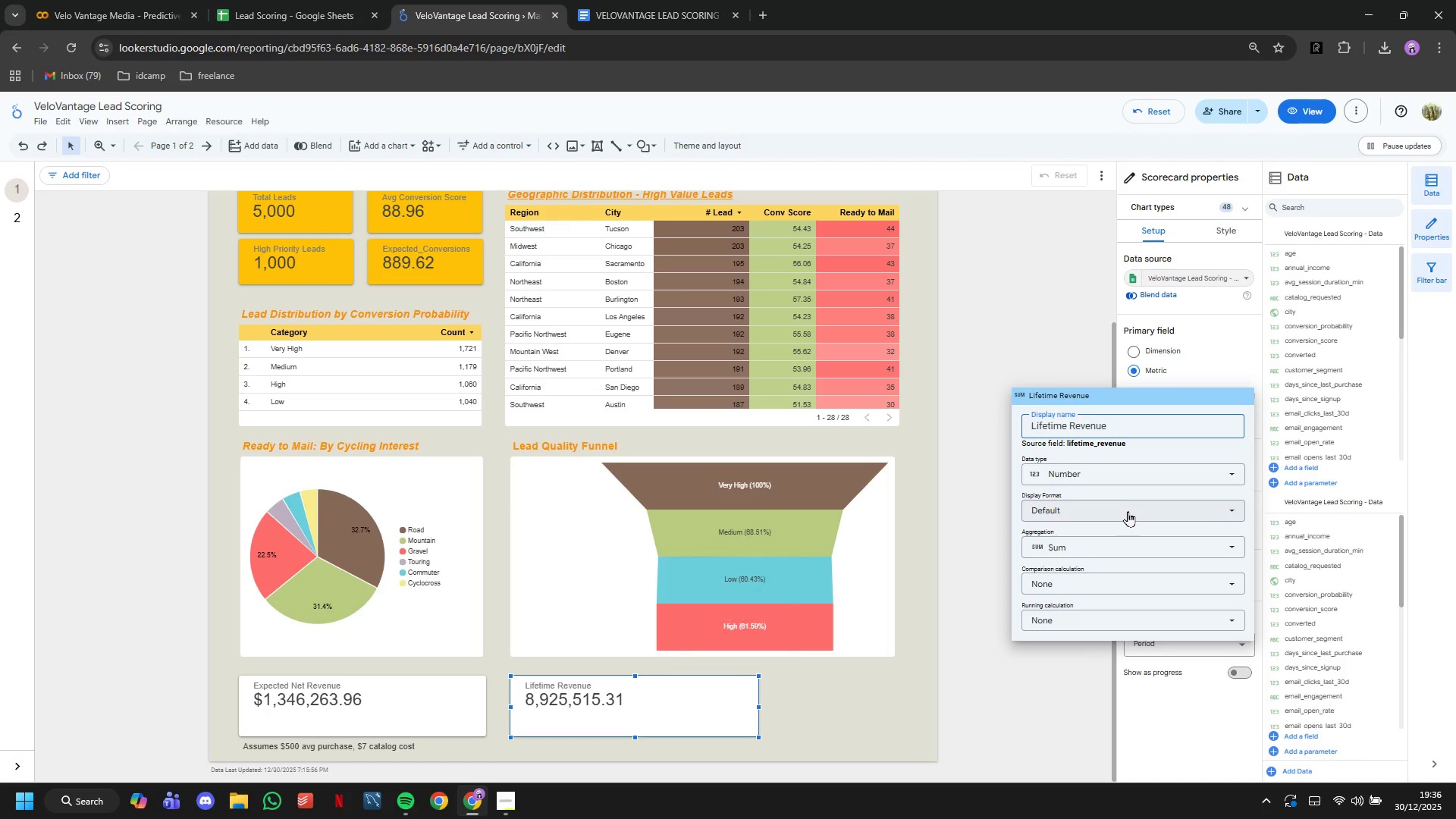 
left_click([1084, 475])
 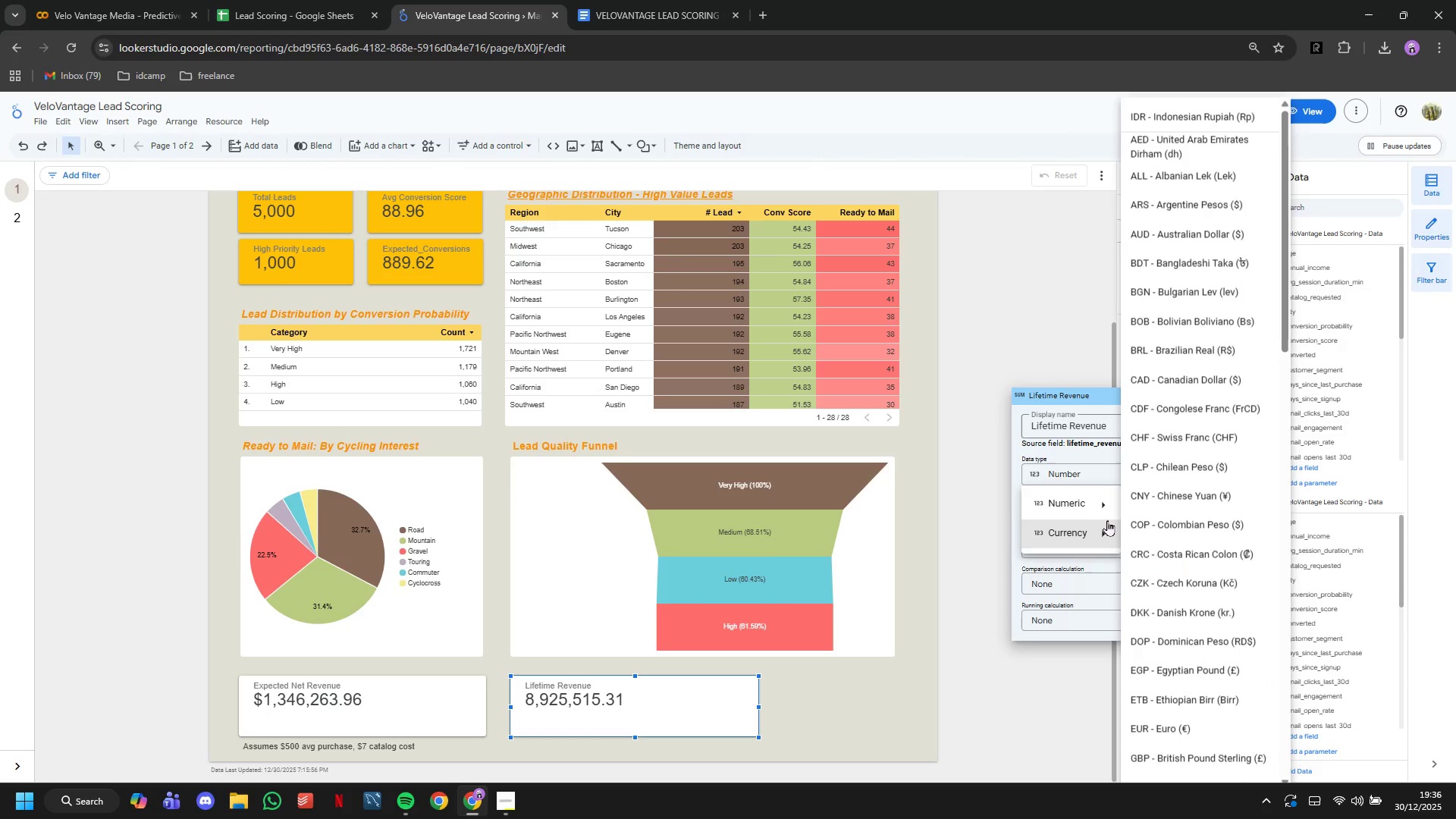 
scroll: coordinate [1189, 494], scroll_direction: down, amount: 11.0
 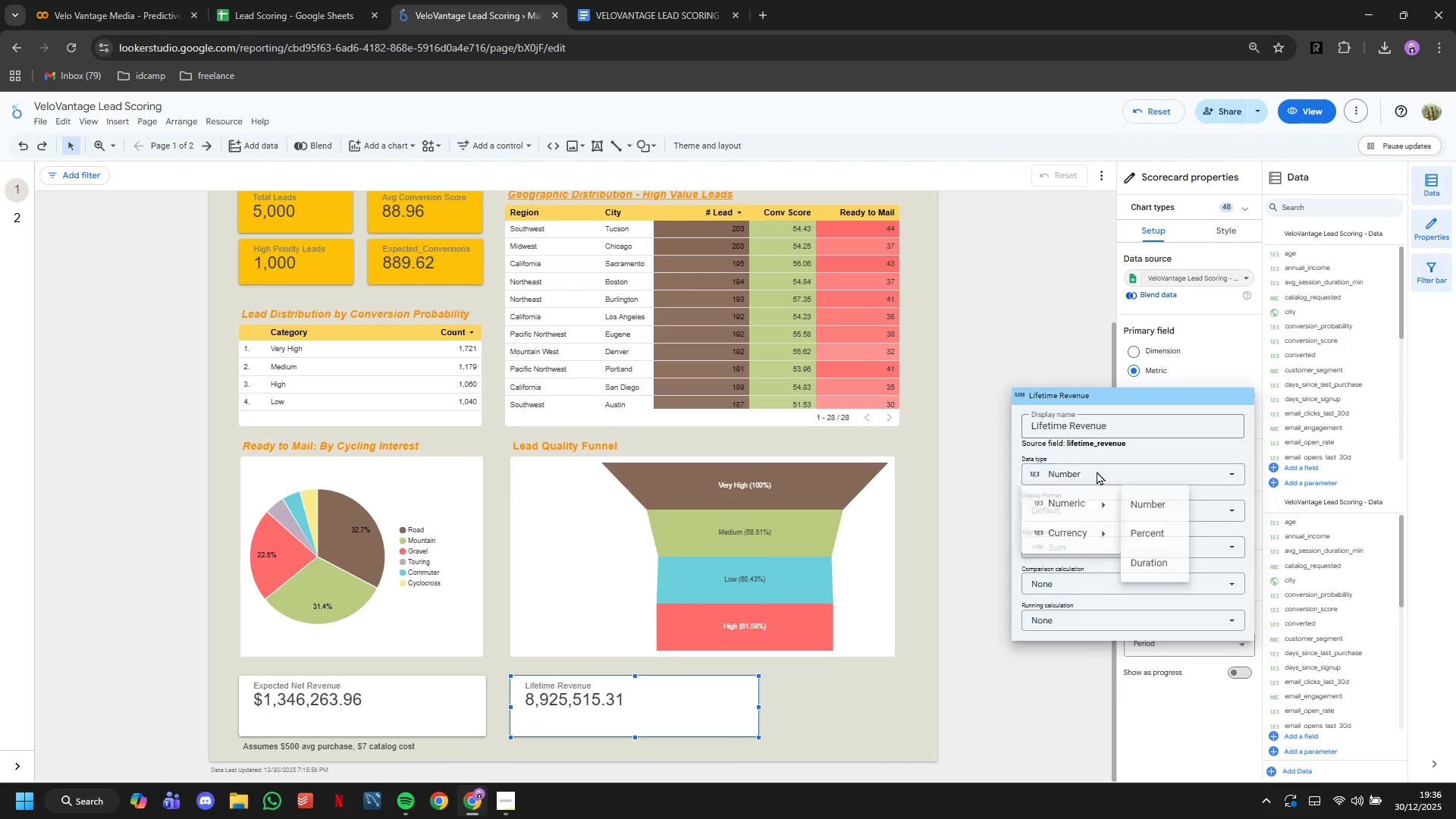 
double_click([1097, 471])
 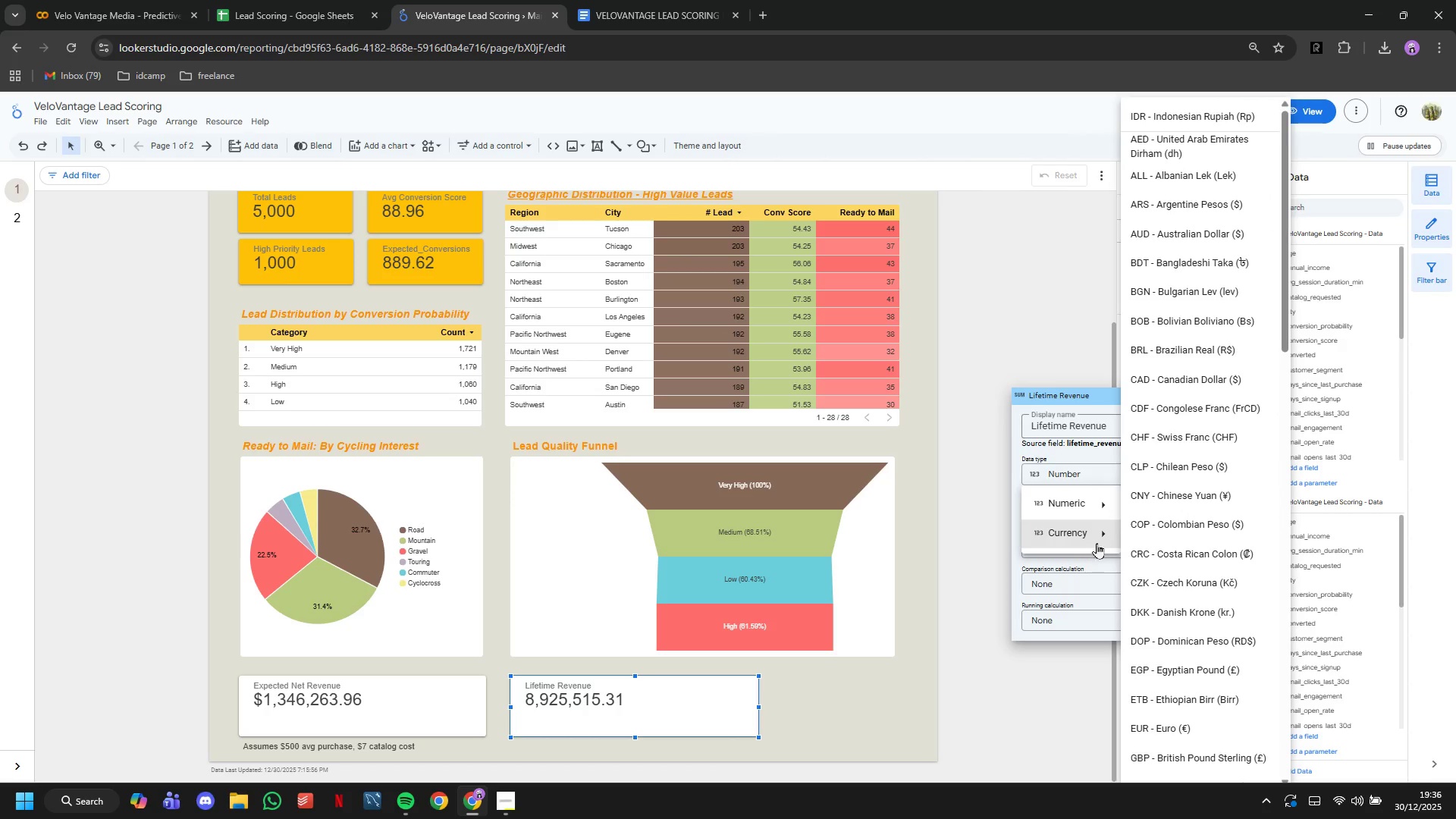 
scroll: coordinate [1170, 546], scroll_direction: down, amount: 26.0
 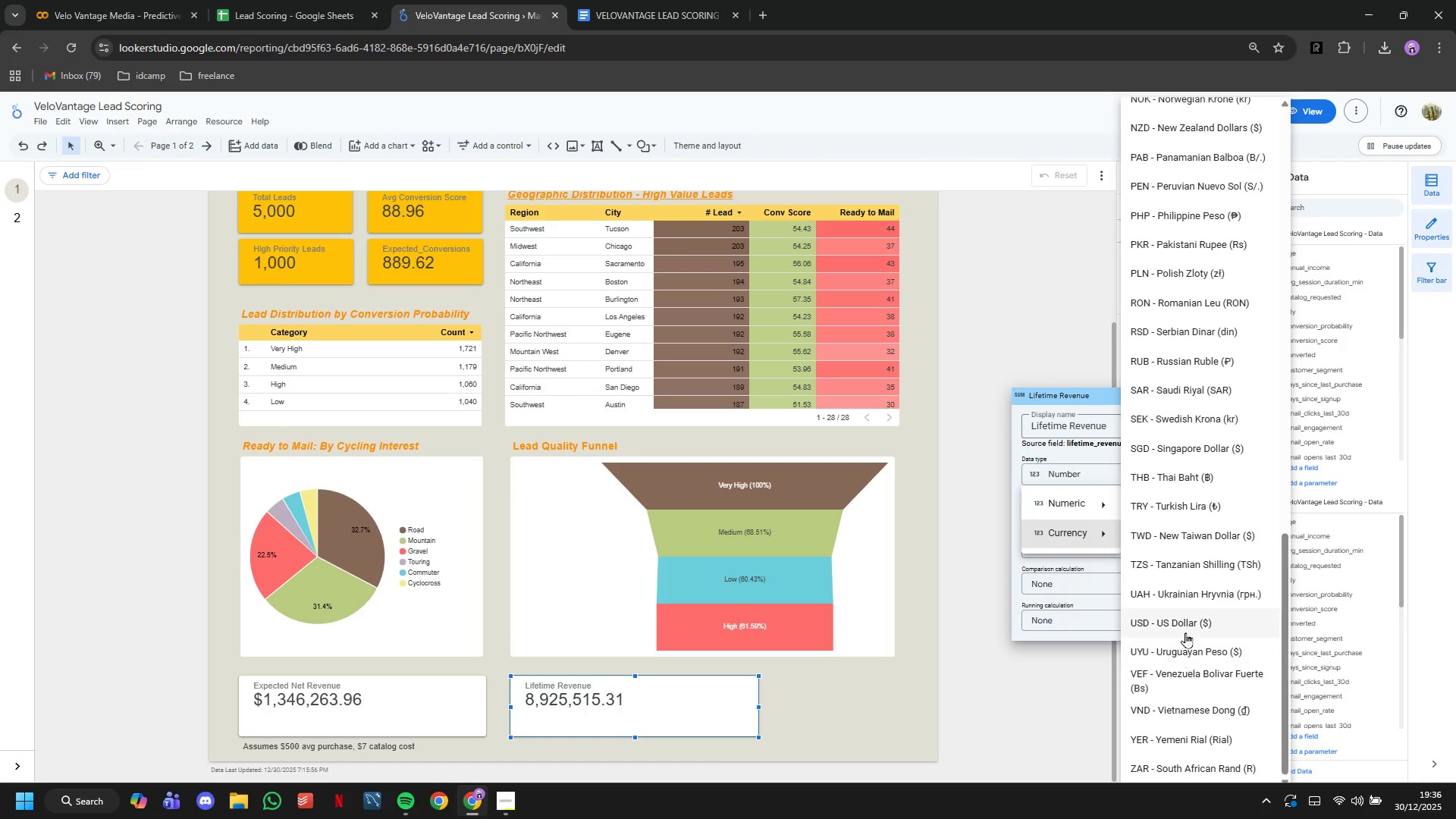 
left_click([1182, 629])
 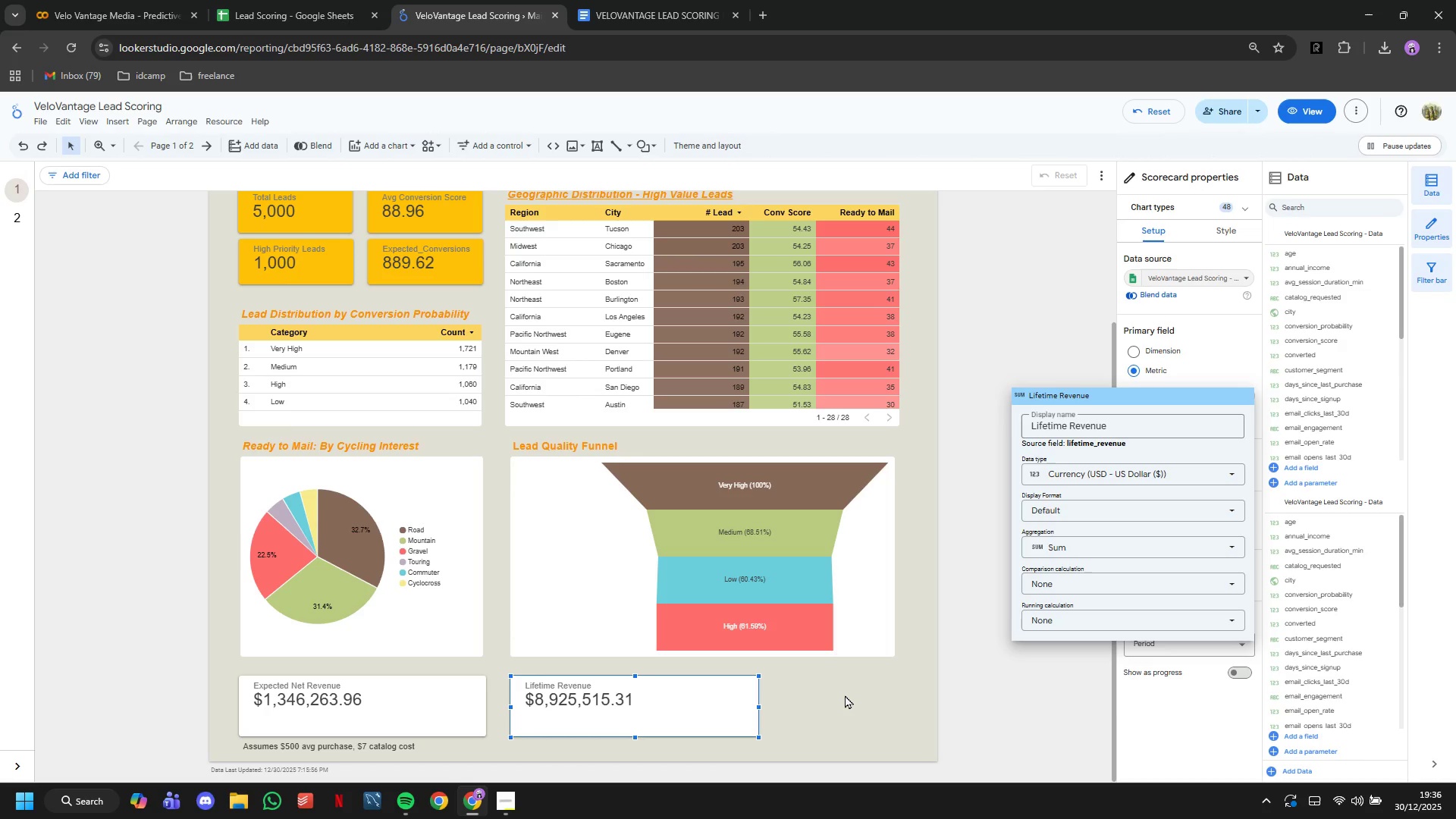 
double_click([845, 695])
 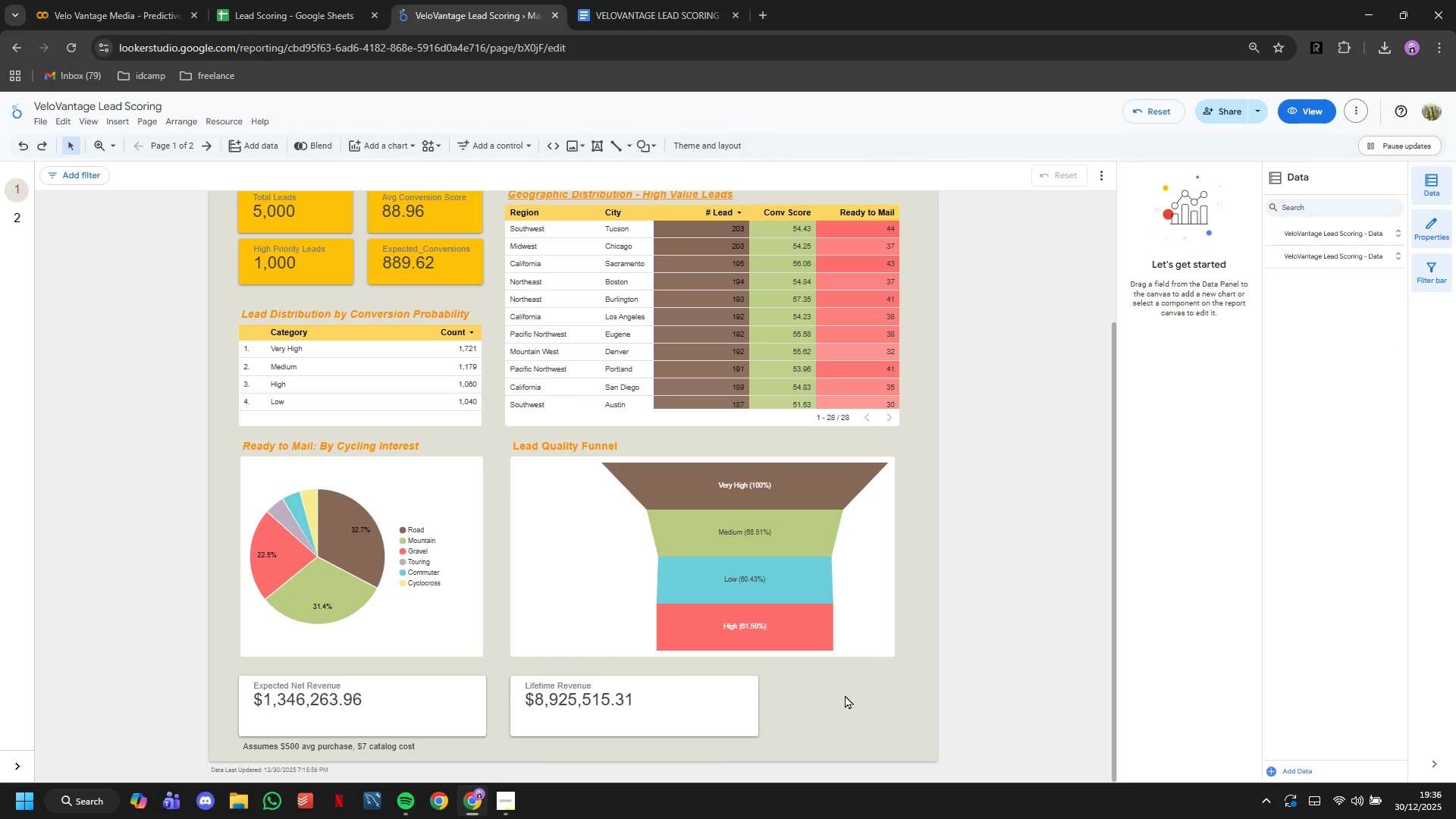 
scroll: coordinate [845, 695], scroll_direction: up, amount: 7.0
 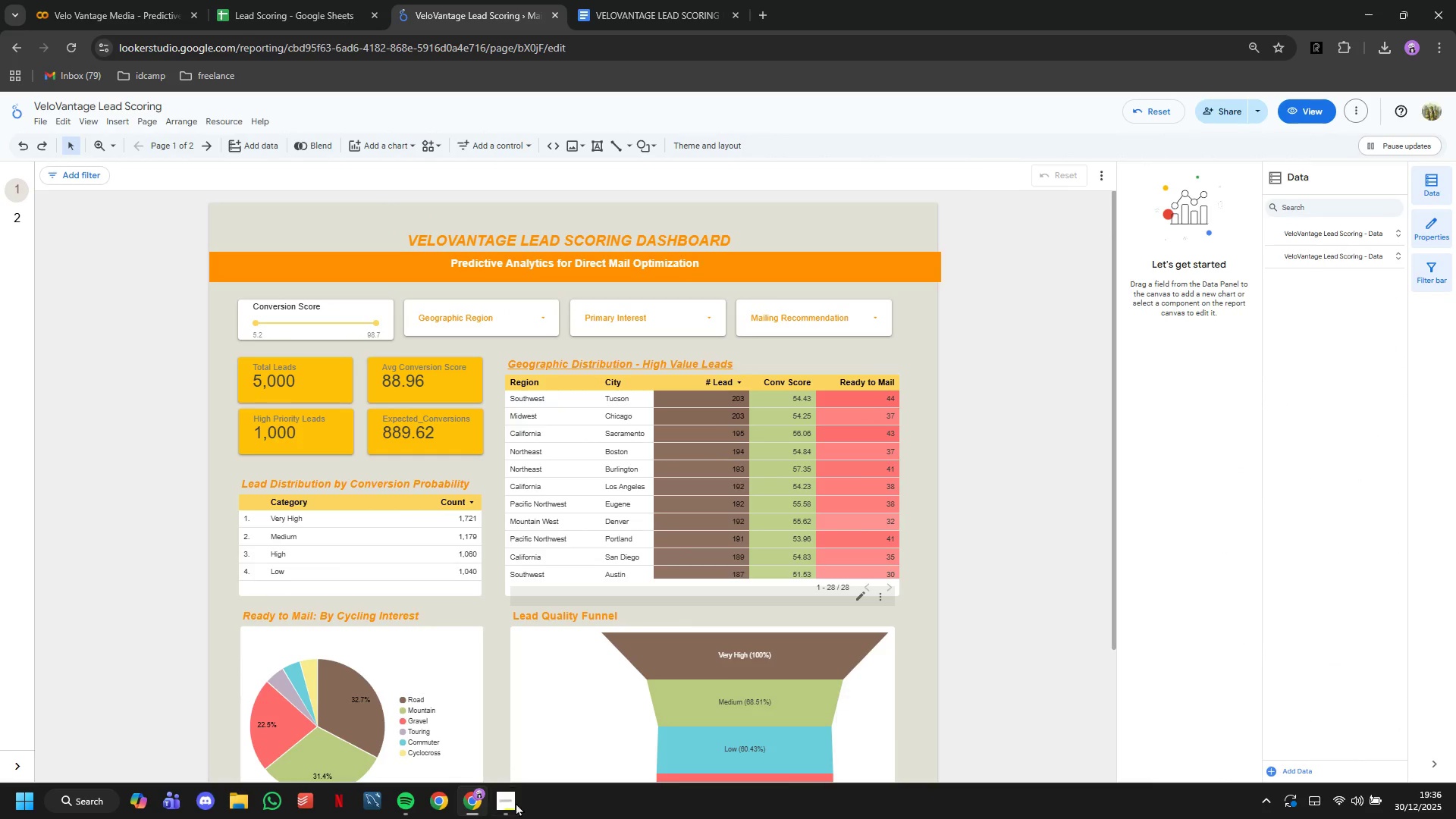 
left_click([510, 792])